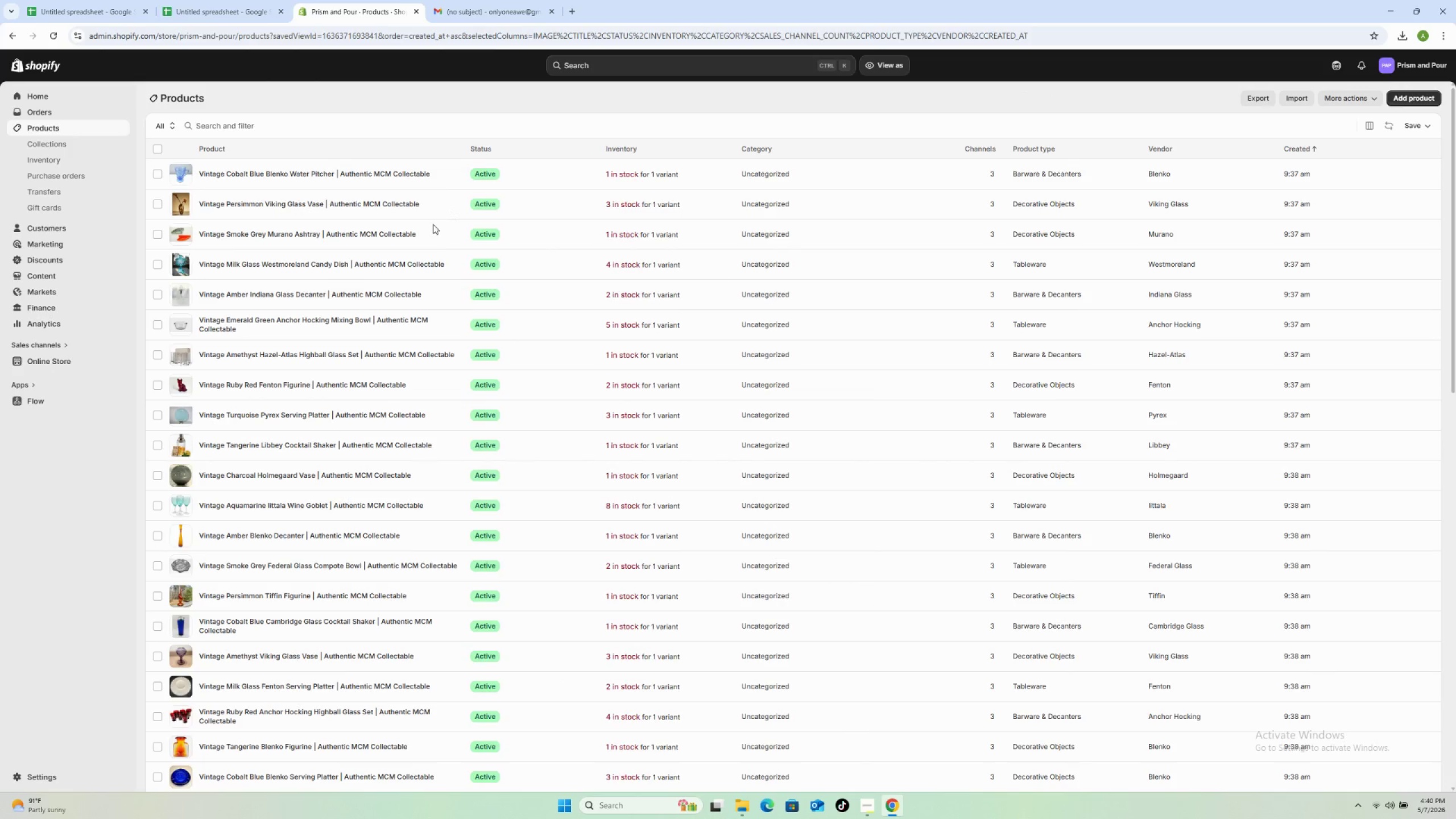 
left_click([443, 294])
 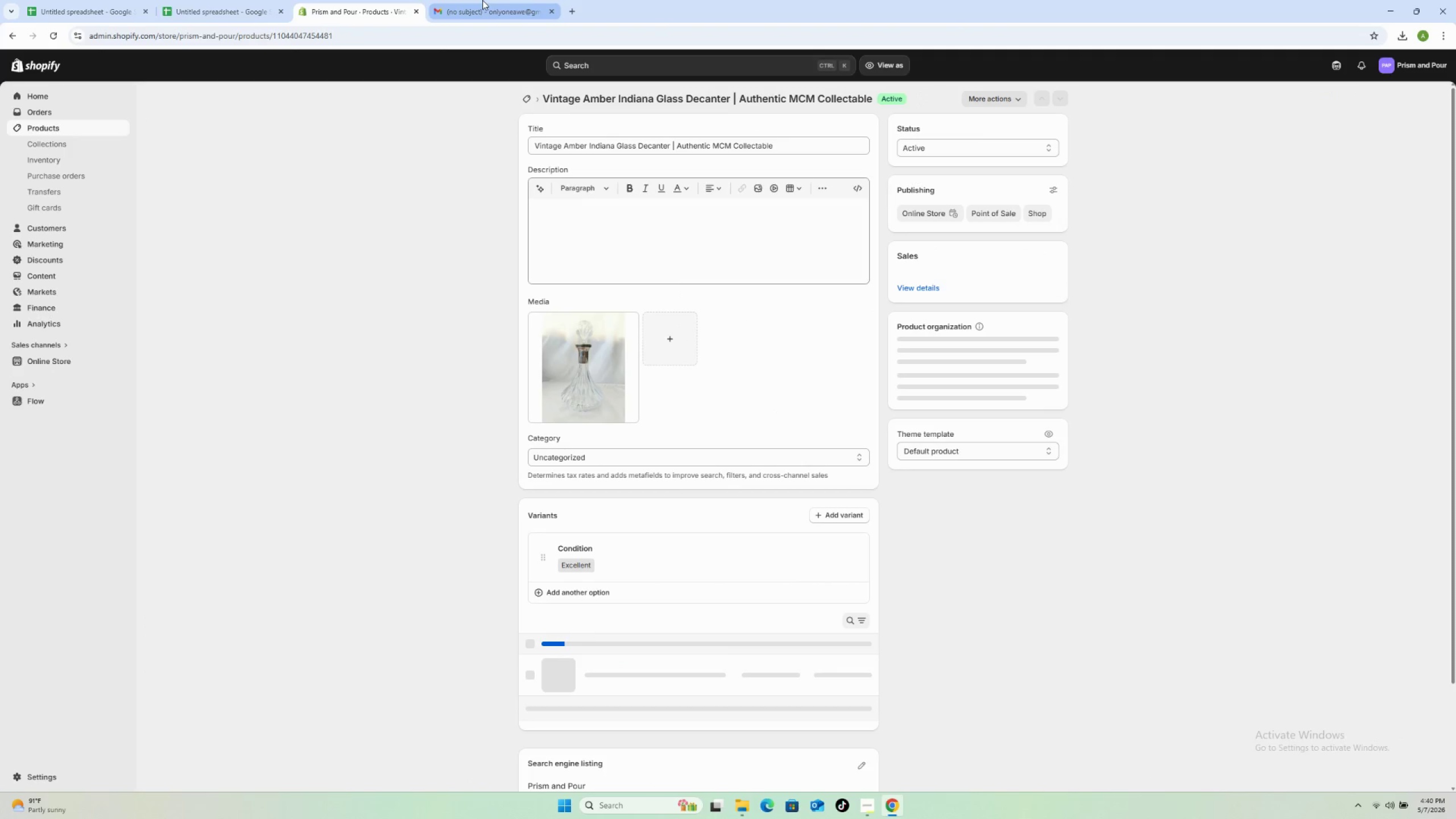 
left_click([482, 0])
 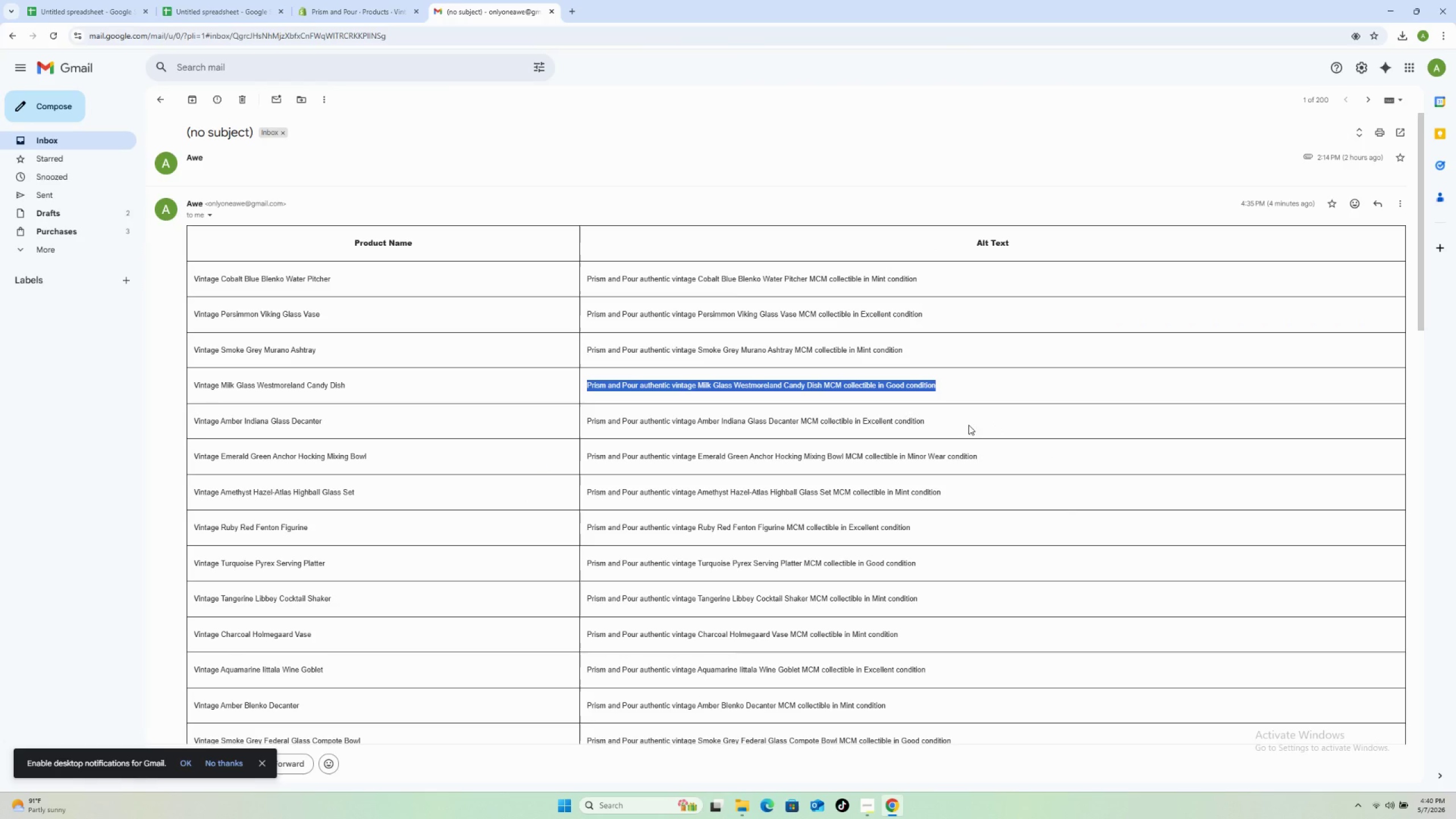 
left_click_drag(start_coordinate=[925, 420], to_coordinate=[574, 423])
 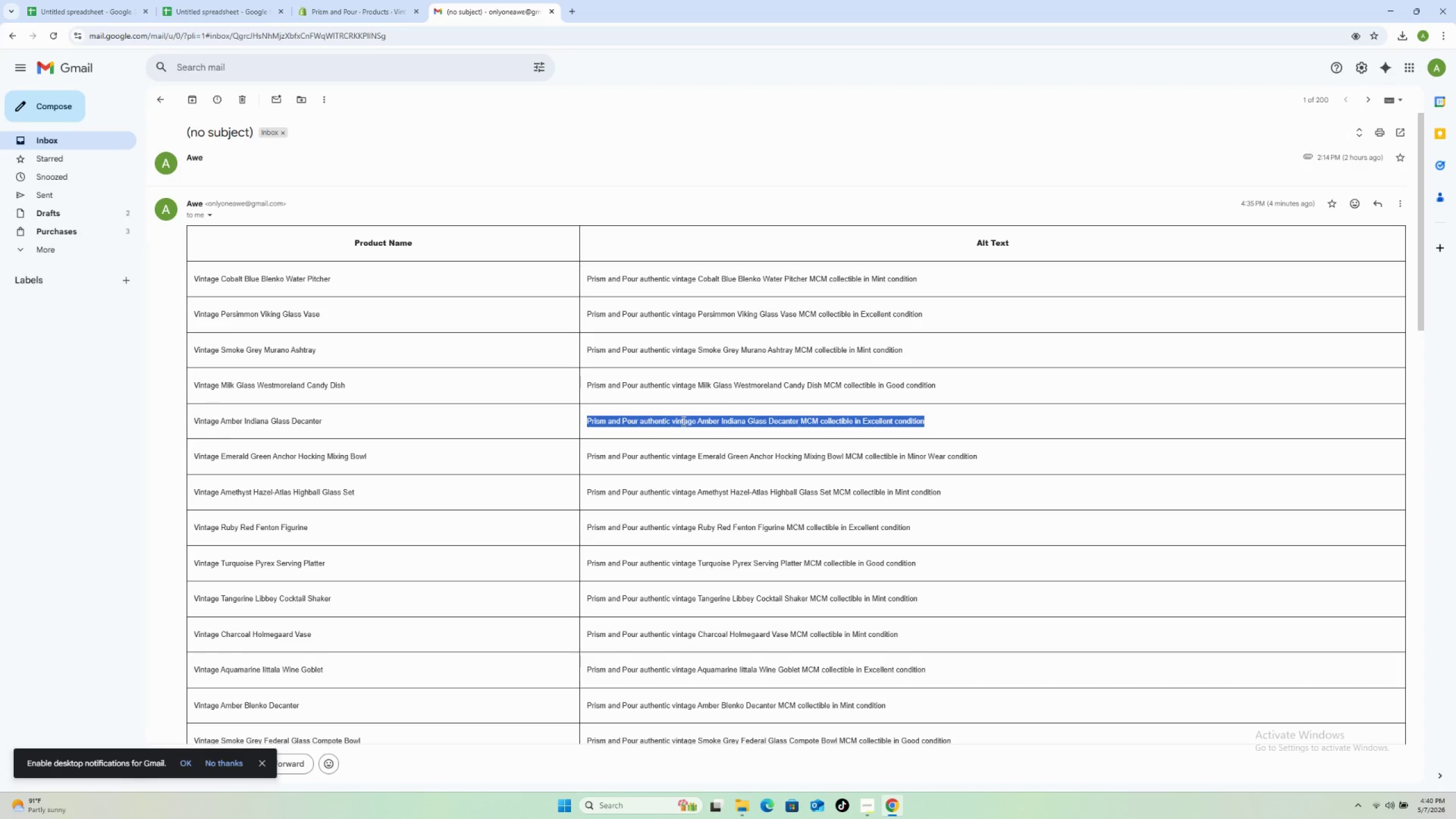 
right_click([681, 421])
 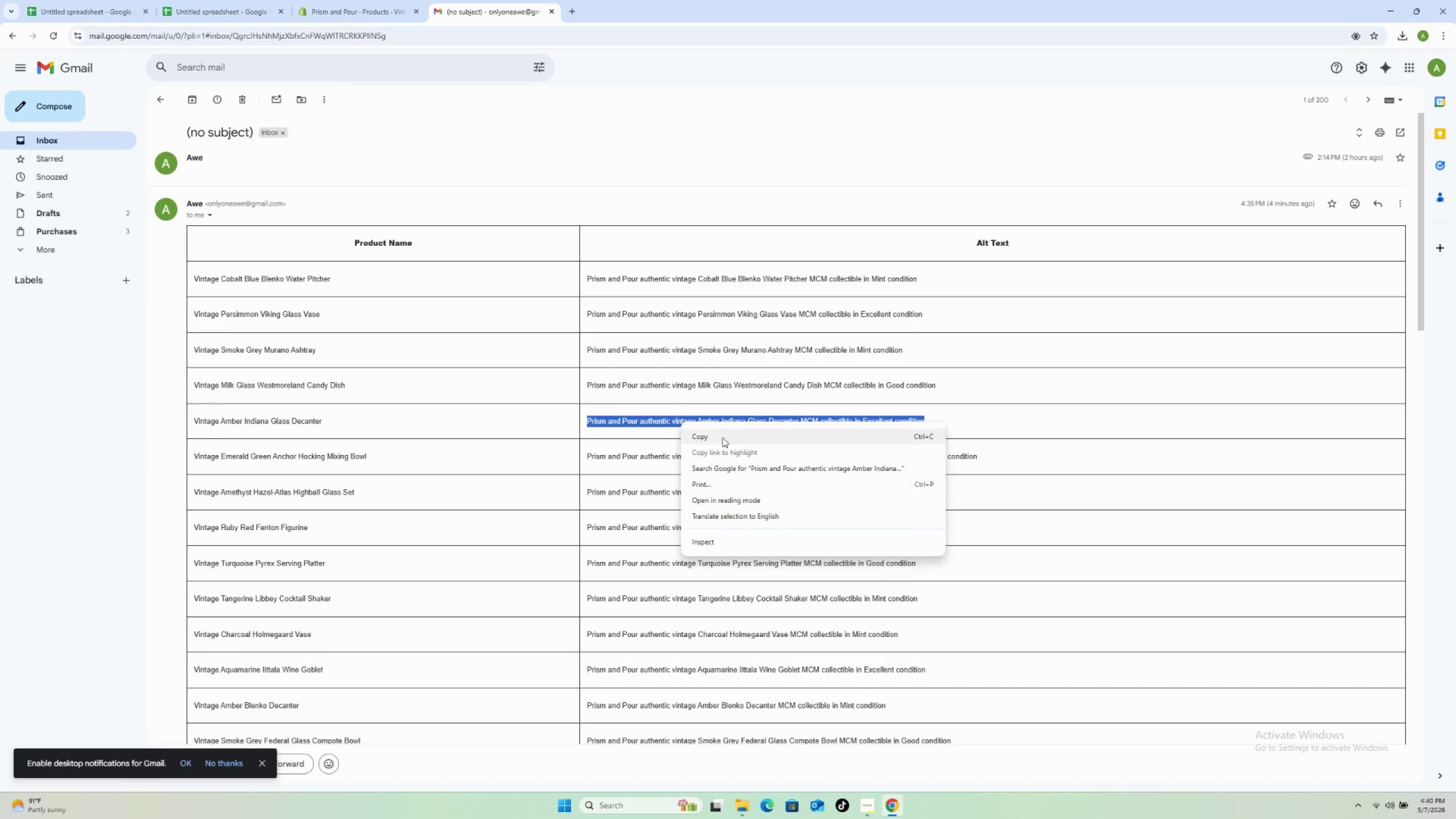 
left_click([722, 436])
 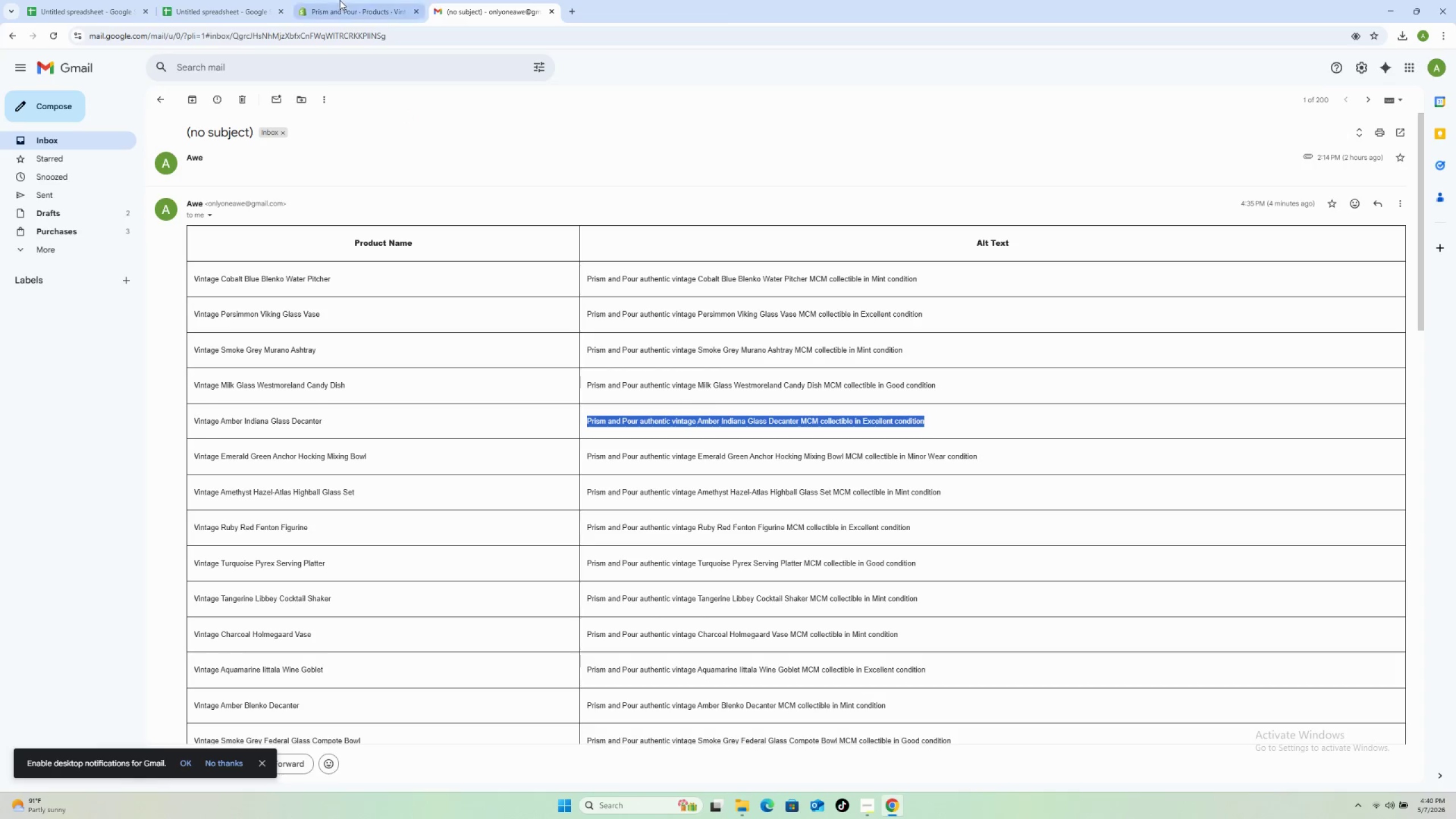 
left_click([340, 1])
 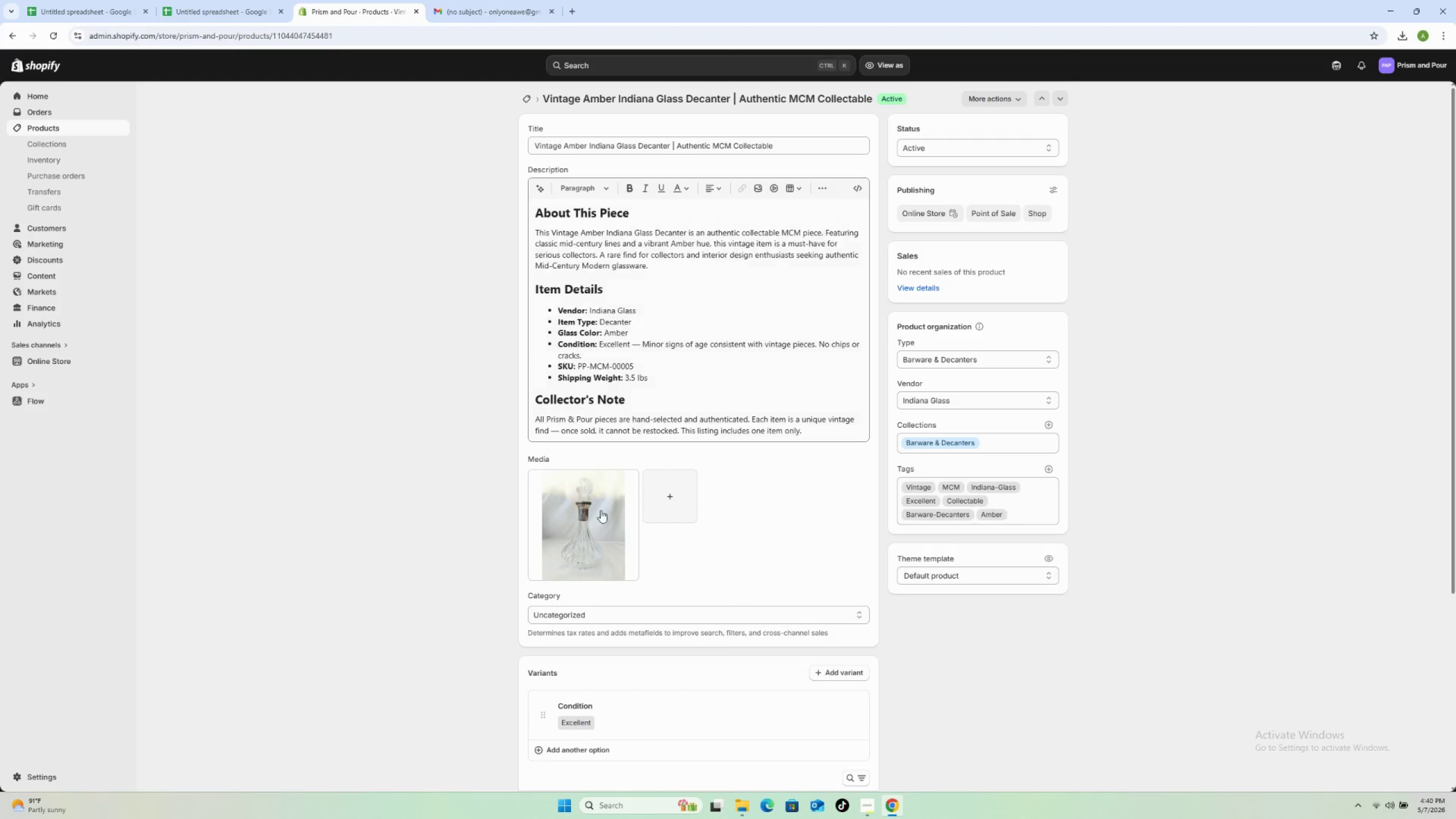 
left_click([570, 546])
 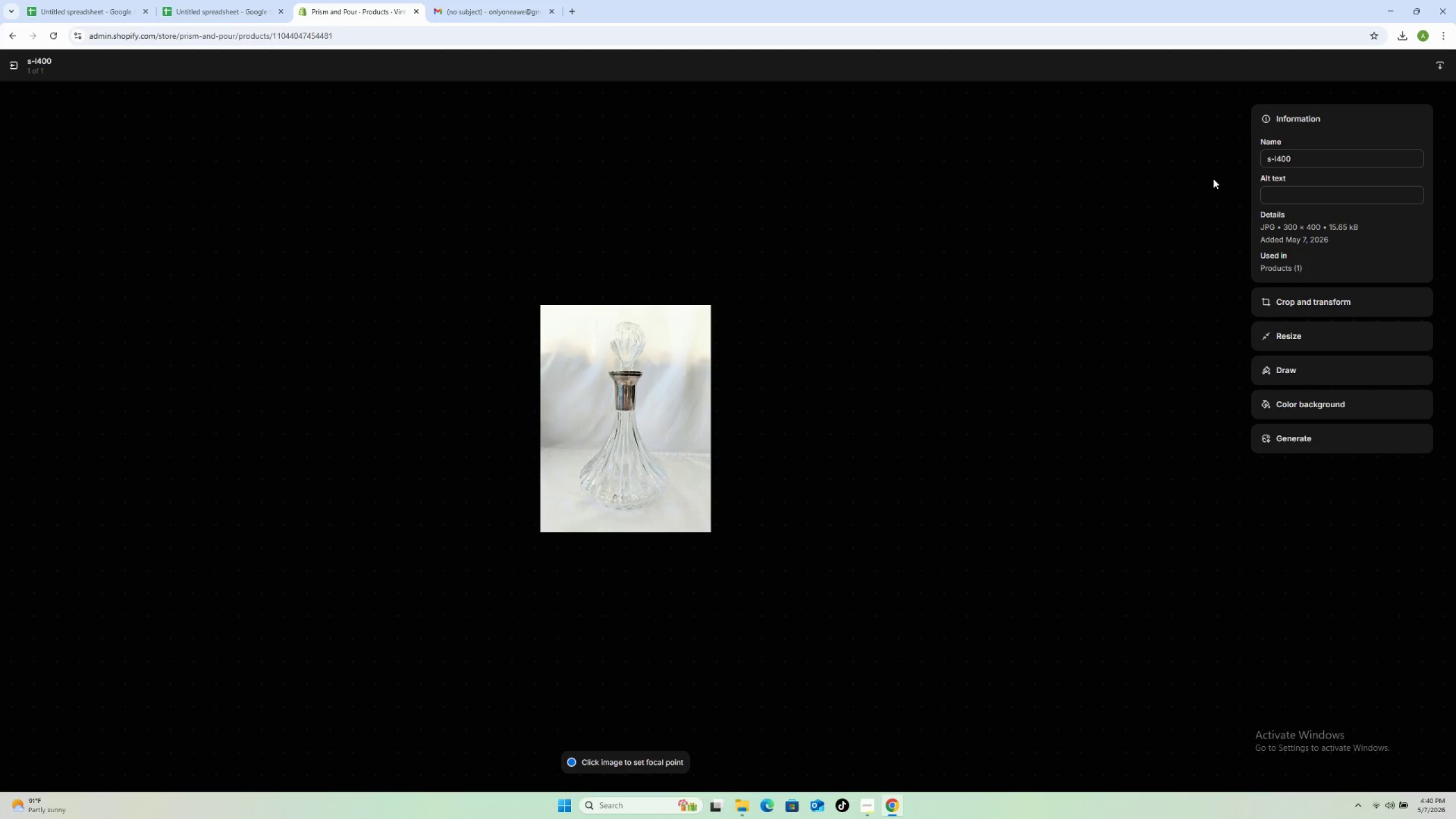 
left_click([1343, 192])
 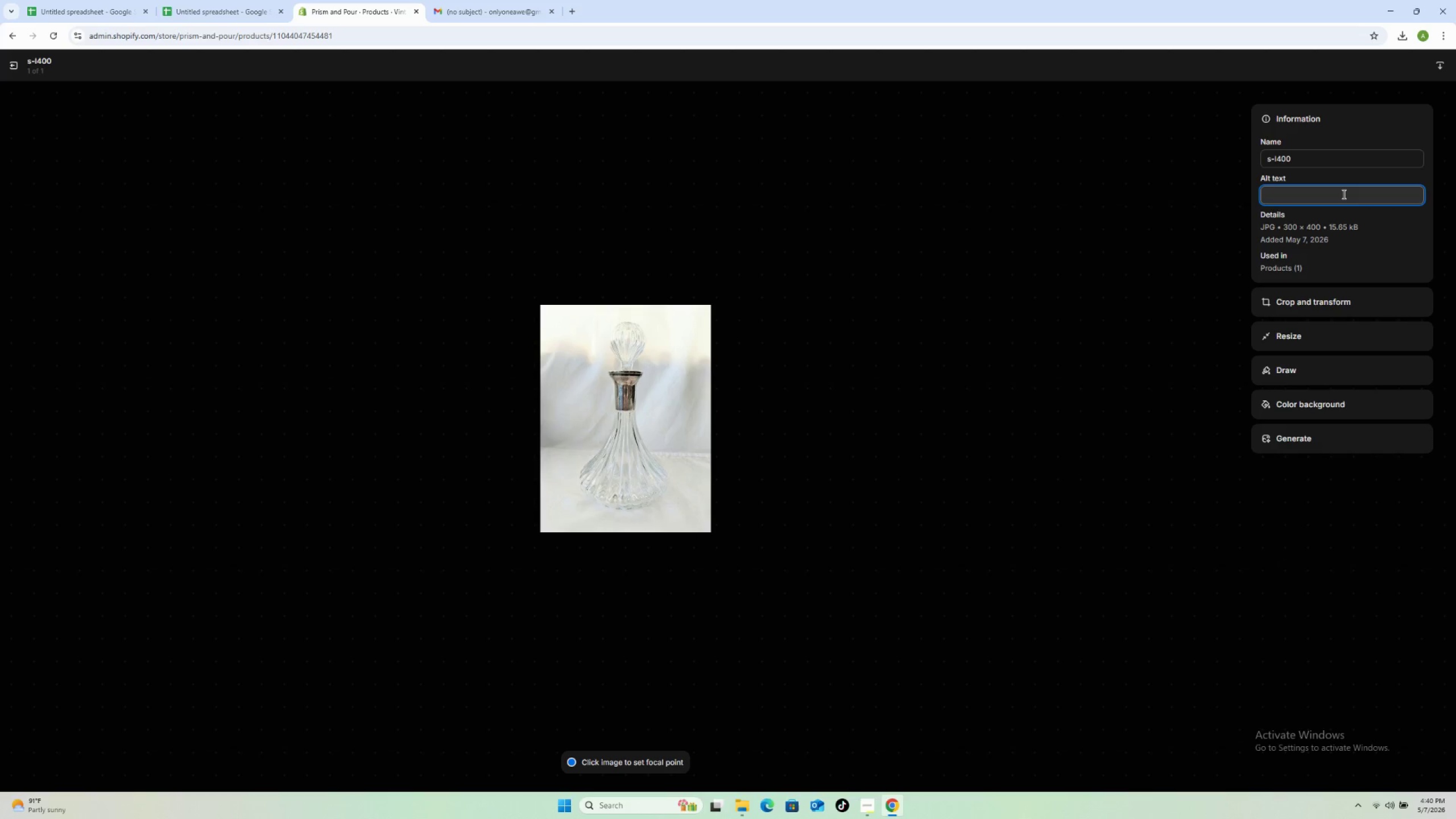 
key(Control+V)
 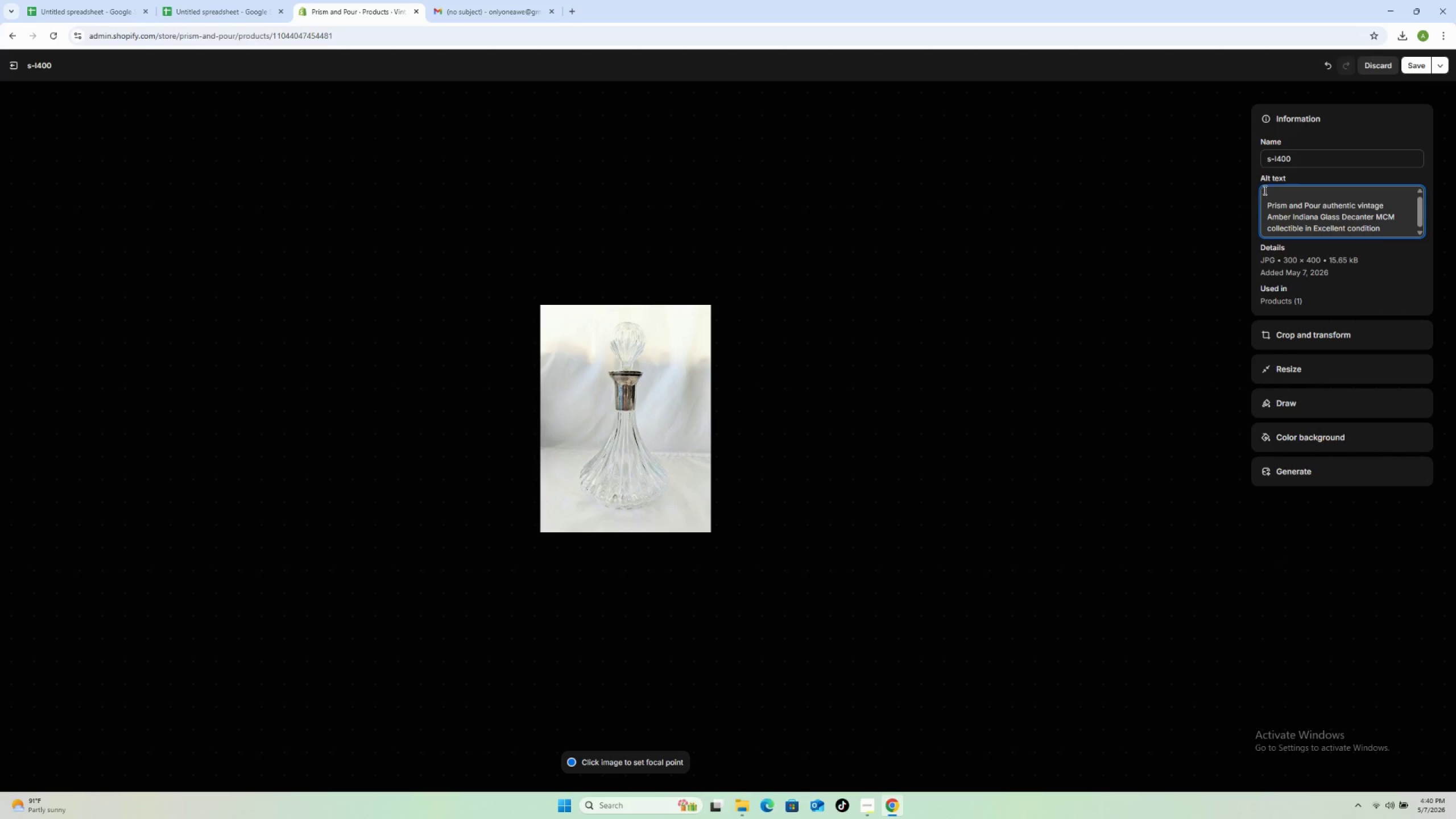 
left_click([1270, 199])
 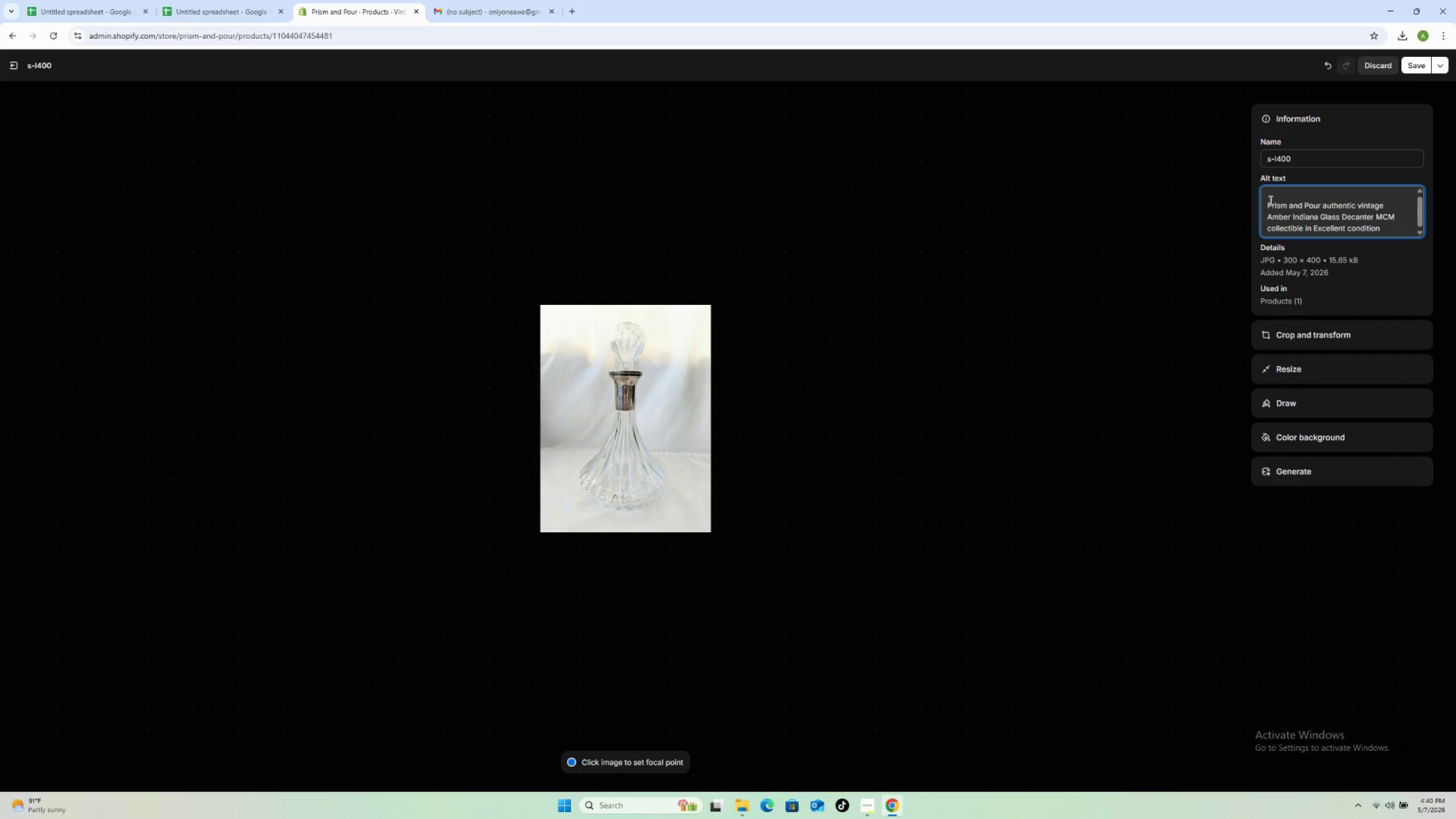 
key(Delete)
 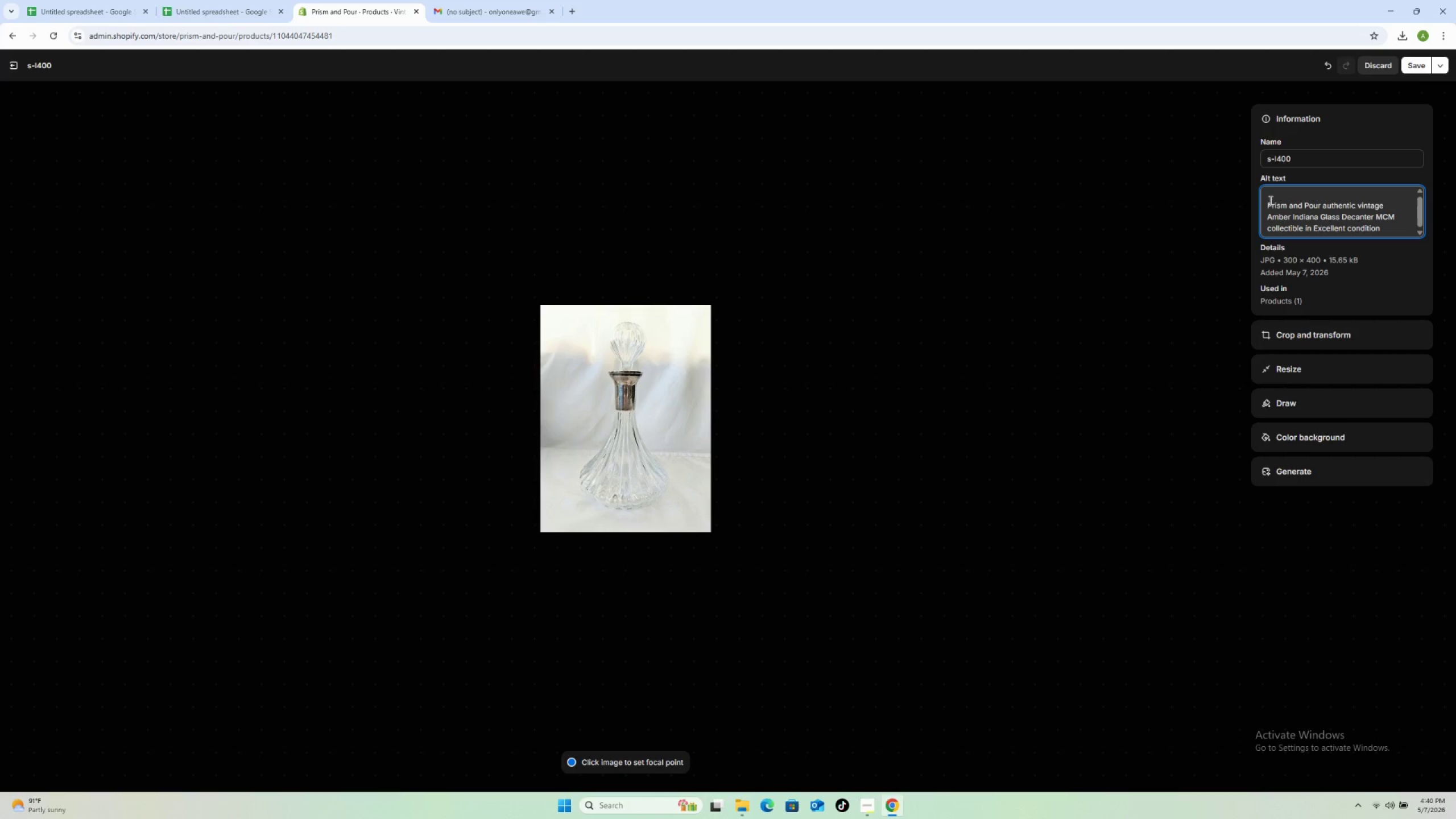 
key(Delete)
 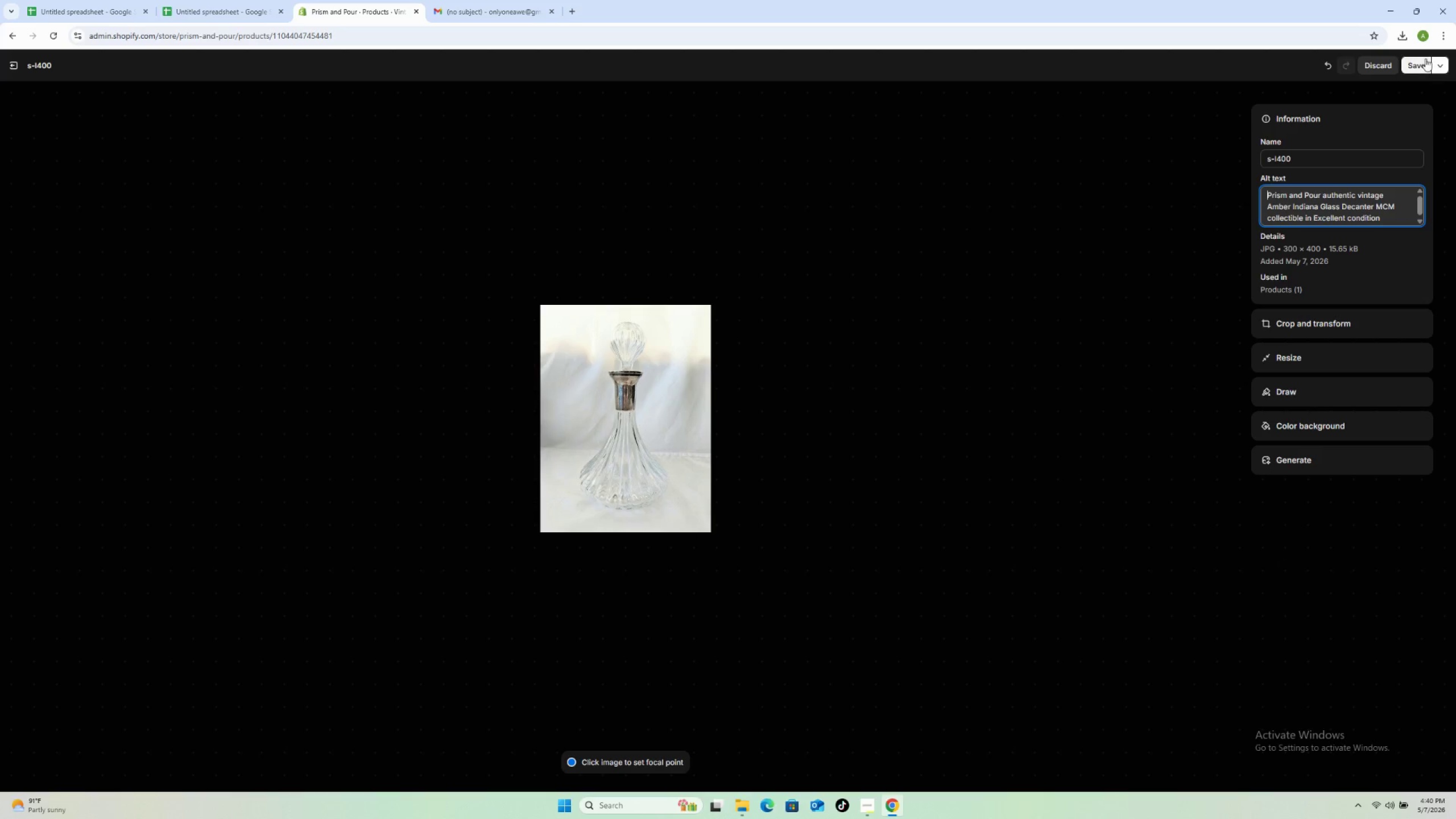 
left_click([1414, 70])
 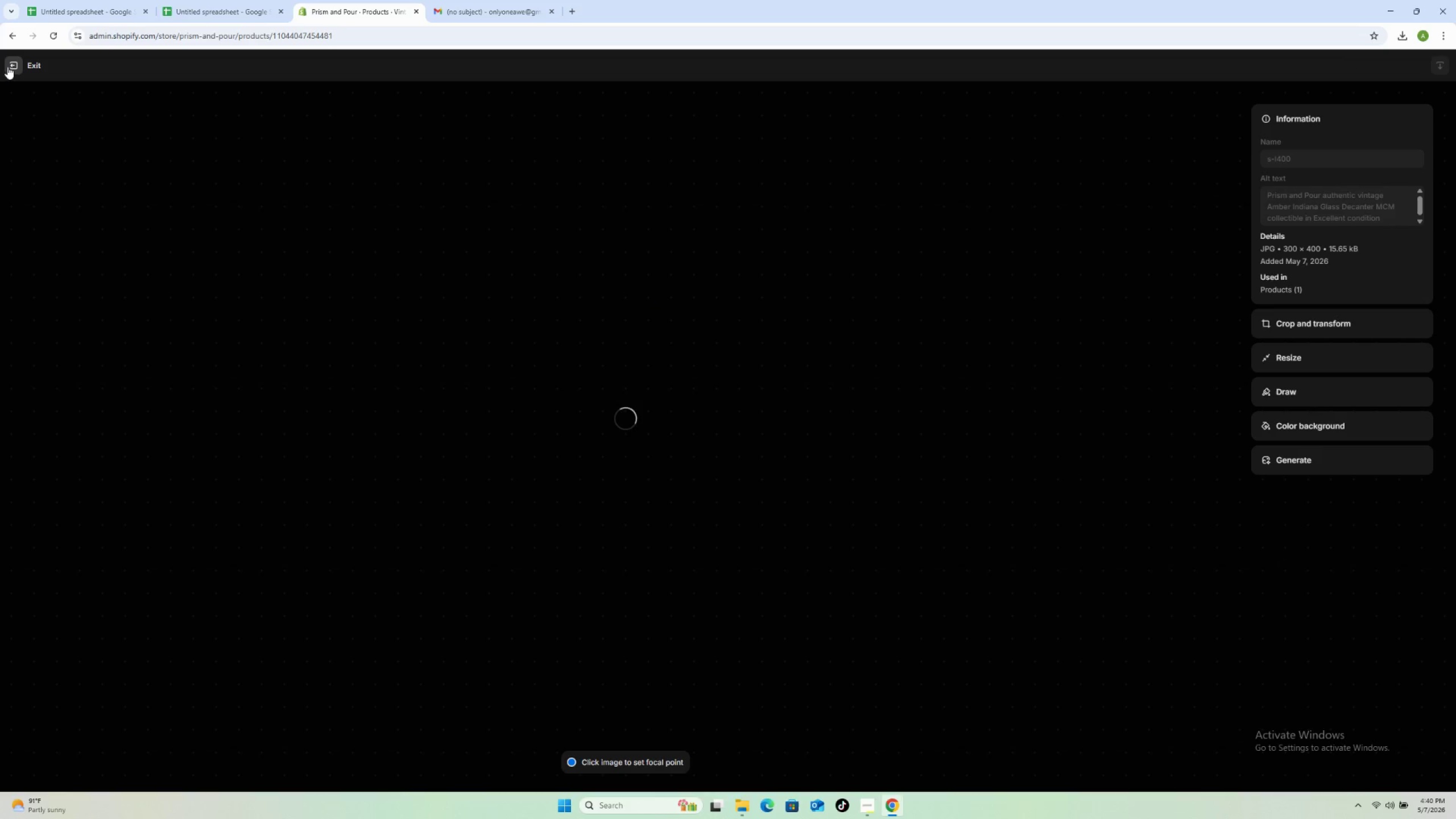 
left_click([7, 67])
 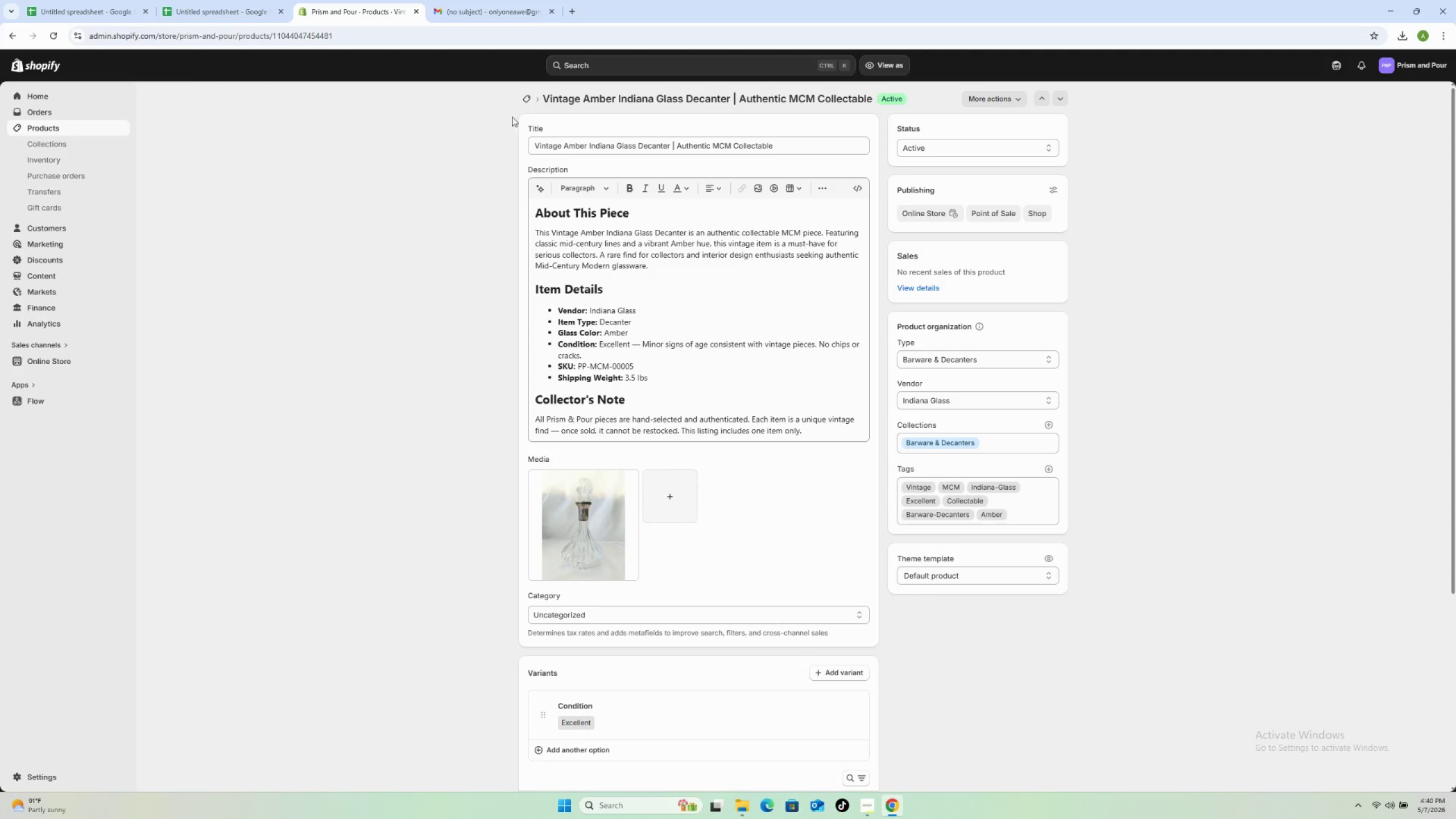 
left_click([523, 101])
 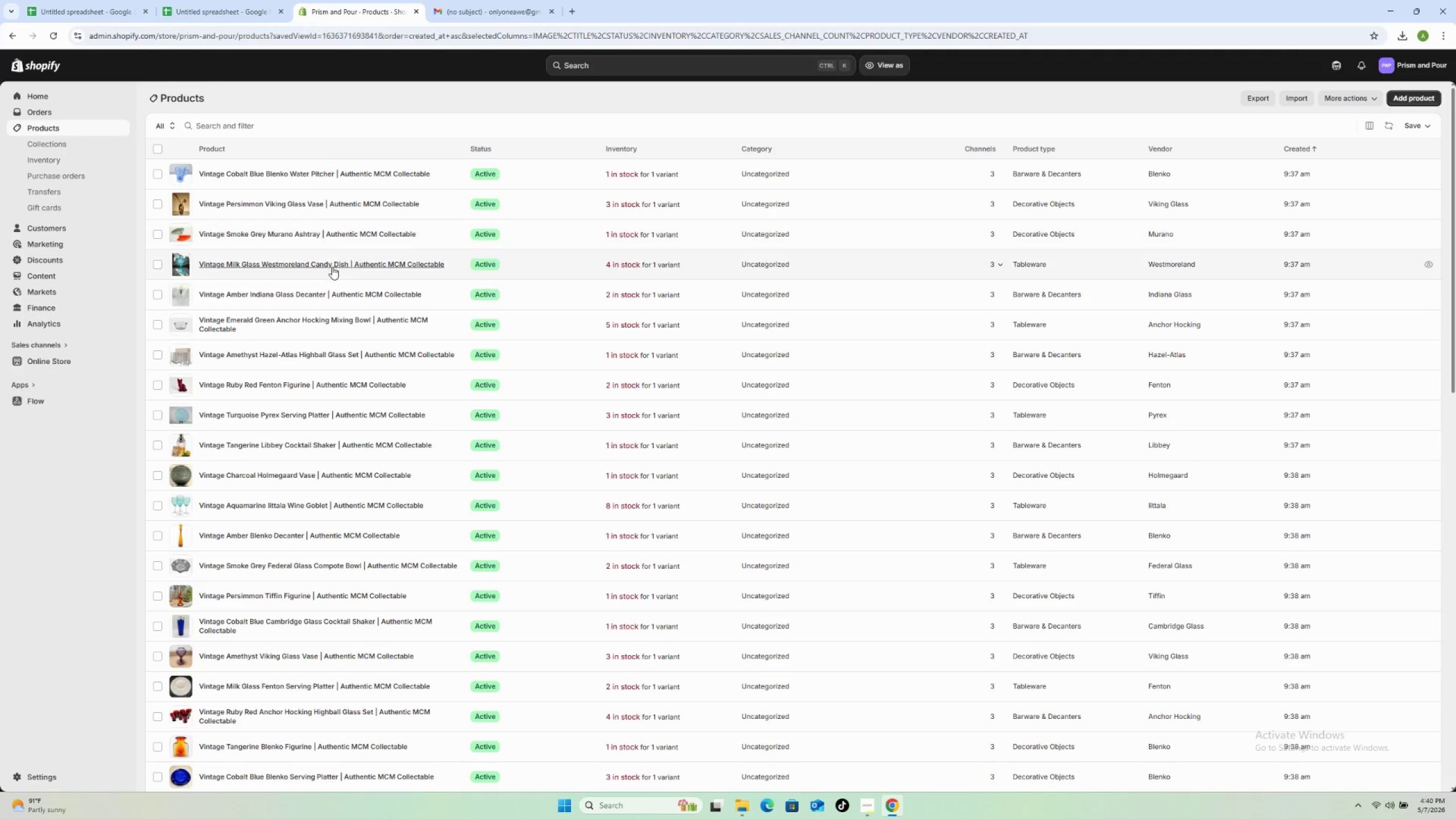 
wait(6.77)
 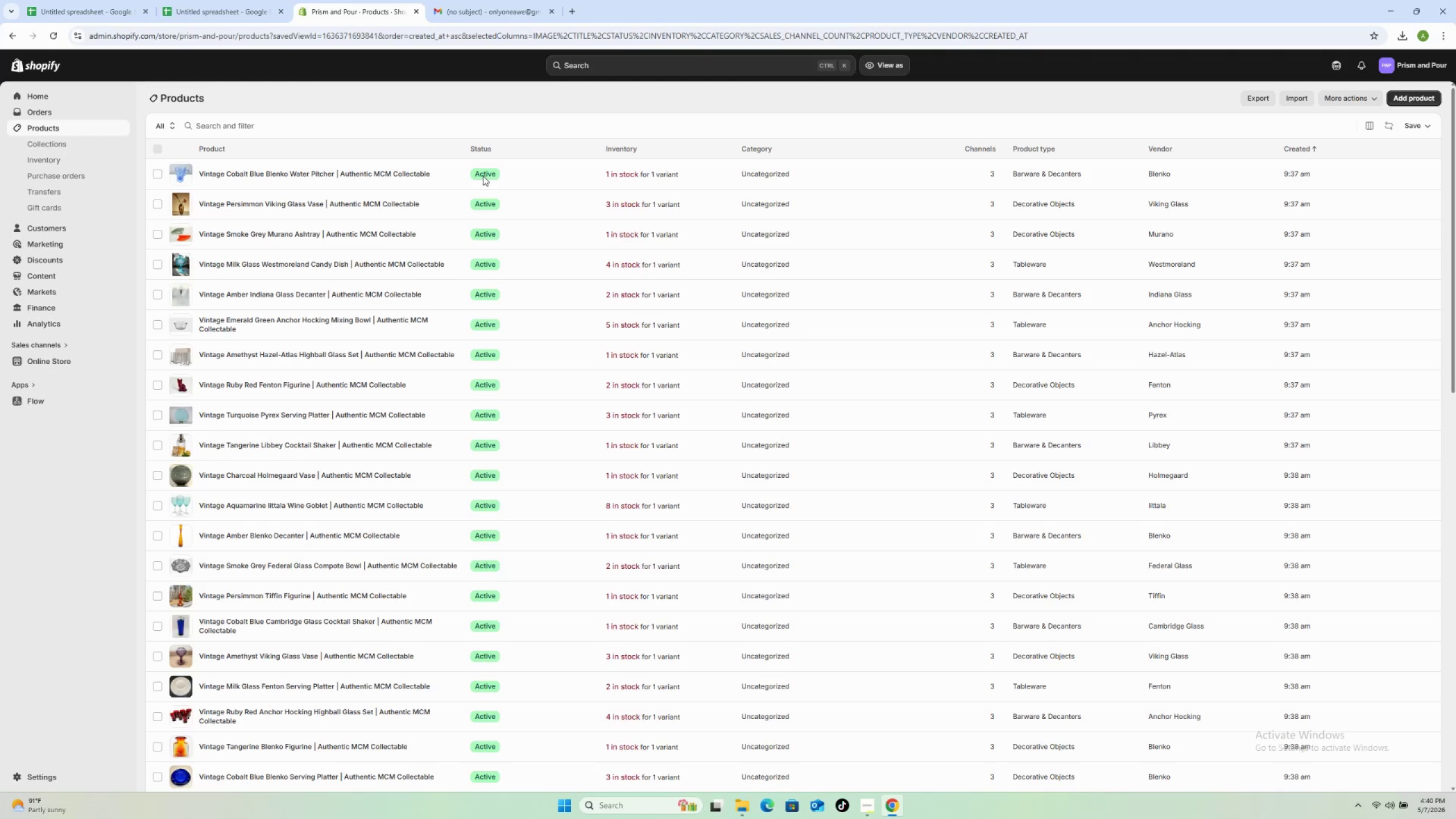 
left_click([430, 332])
 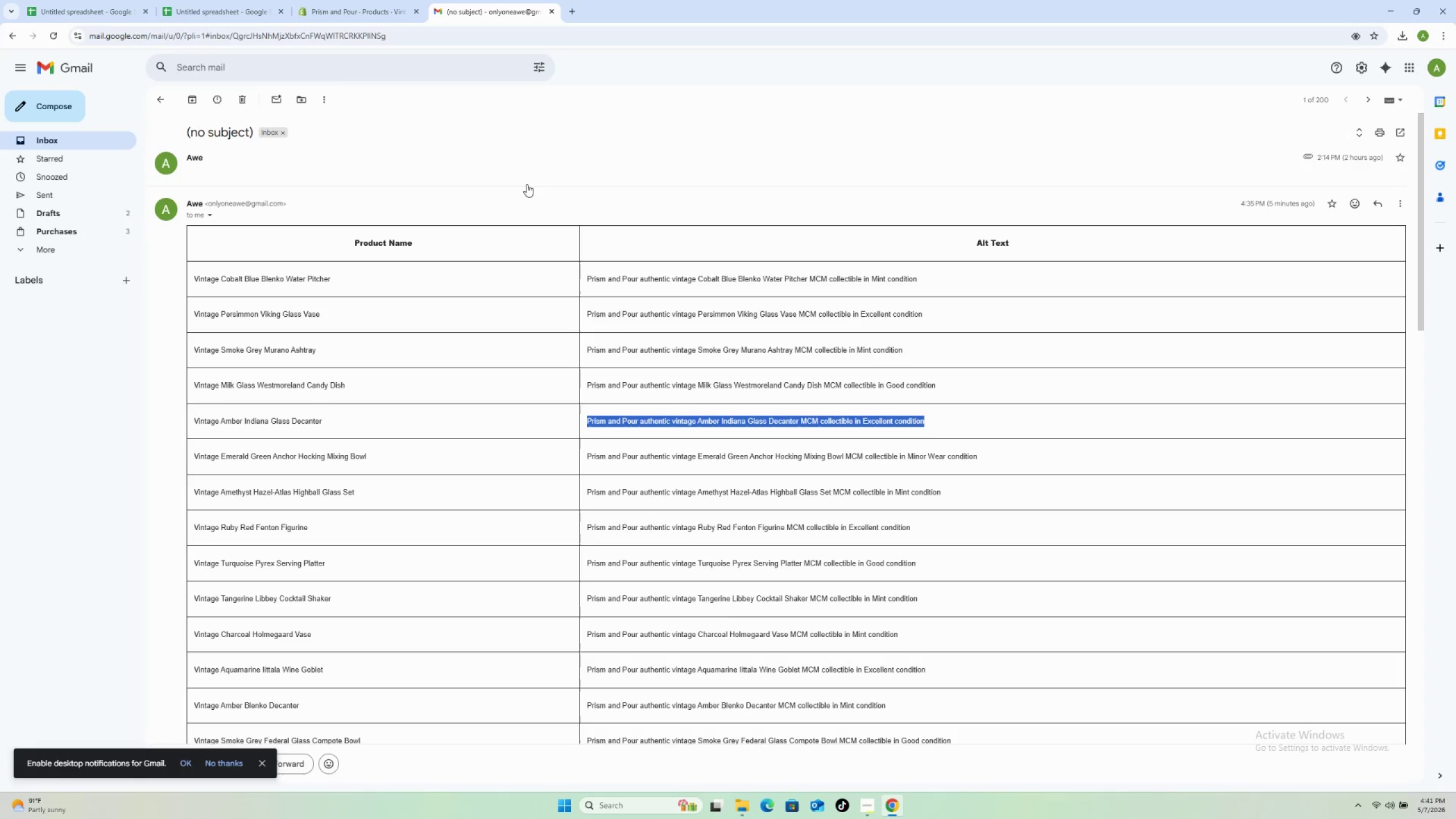 
wait(6.59)
 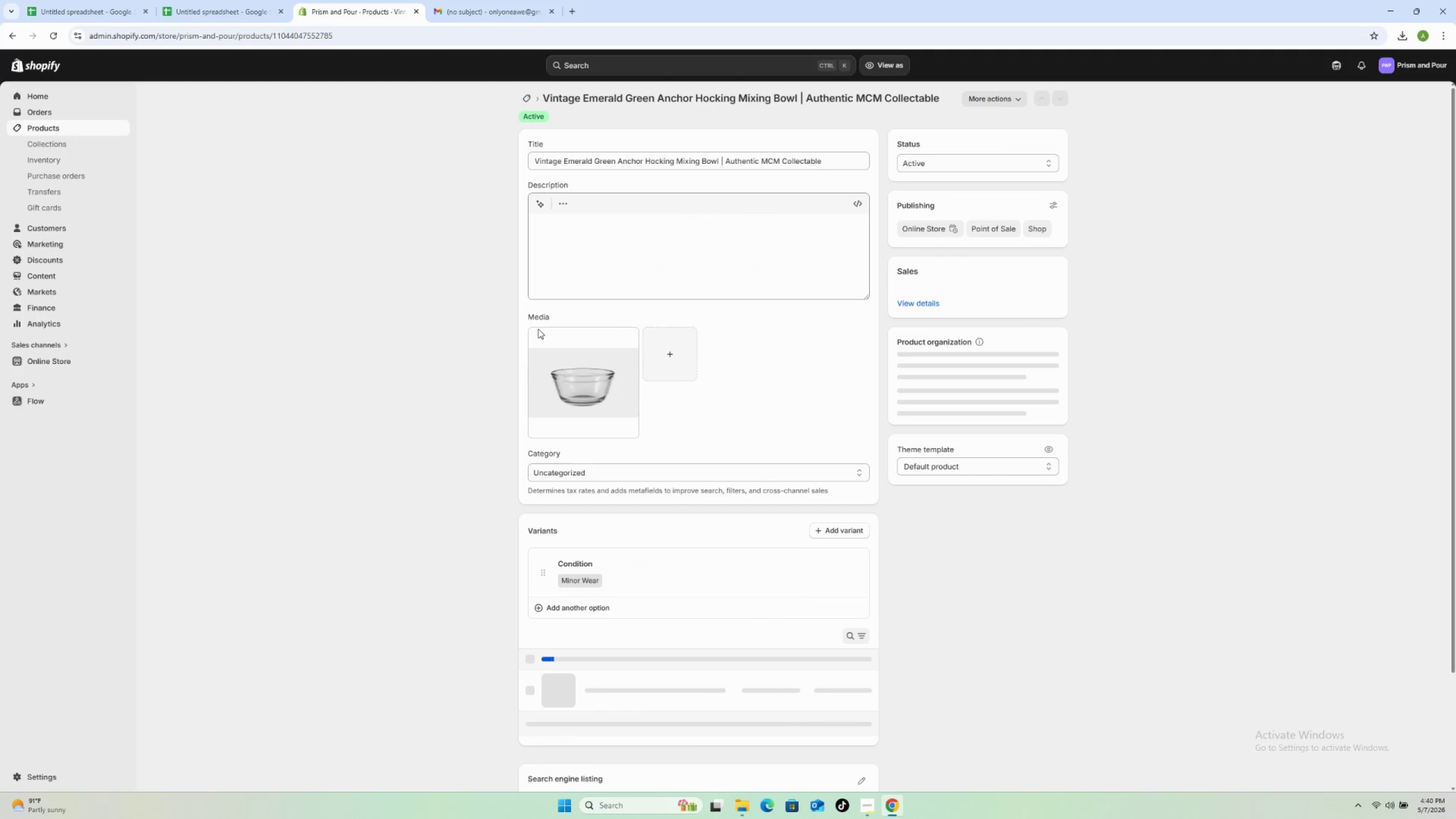 
left_click_drag(start_coordinate=[985, 455], to_coordinate=[572, 460])
 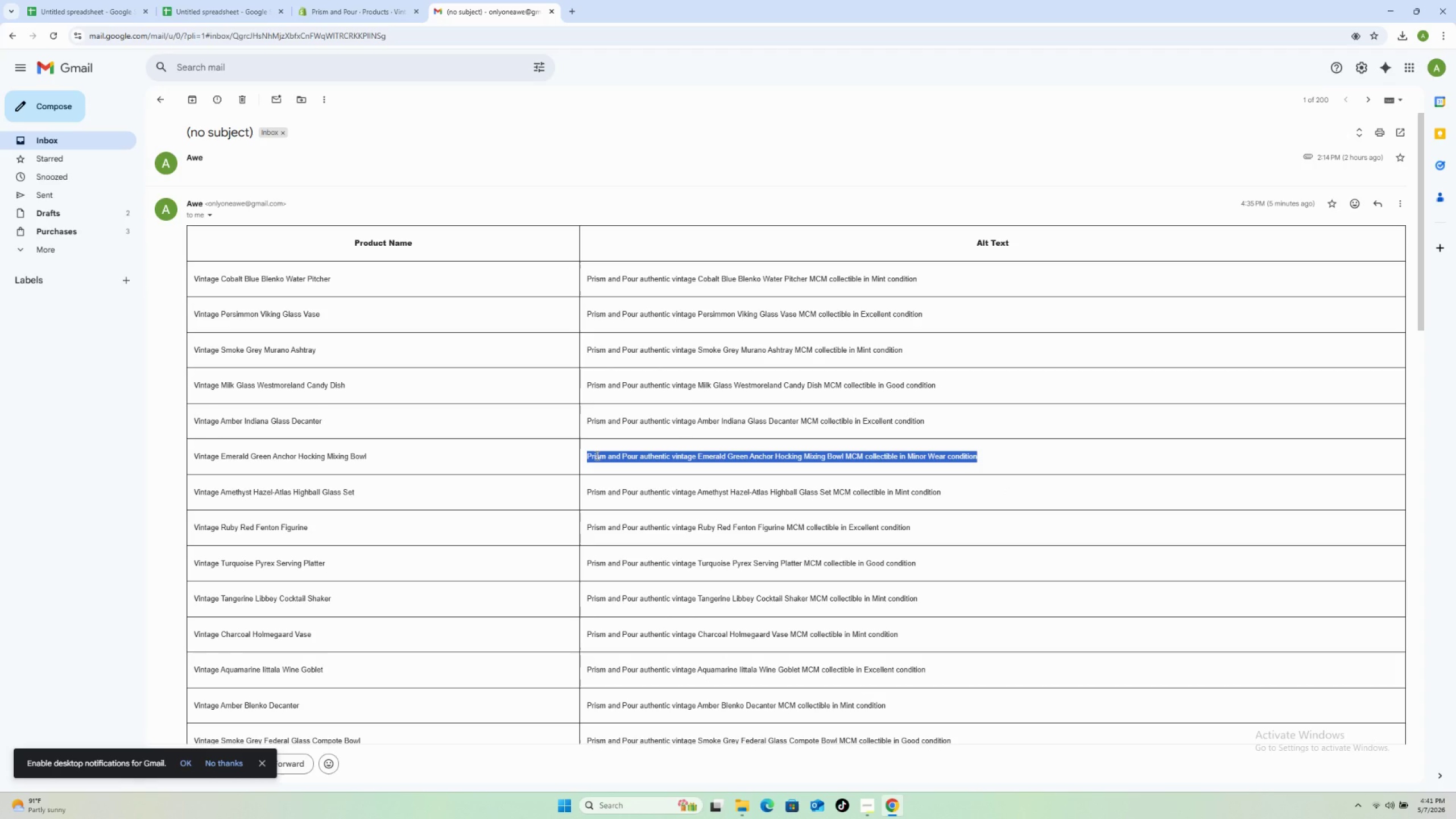 
right_click([596, 455])
 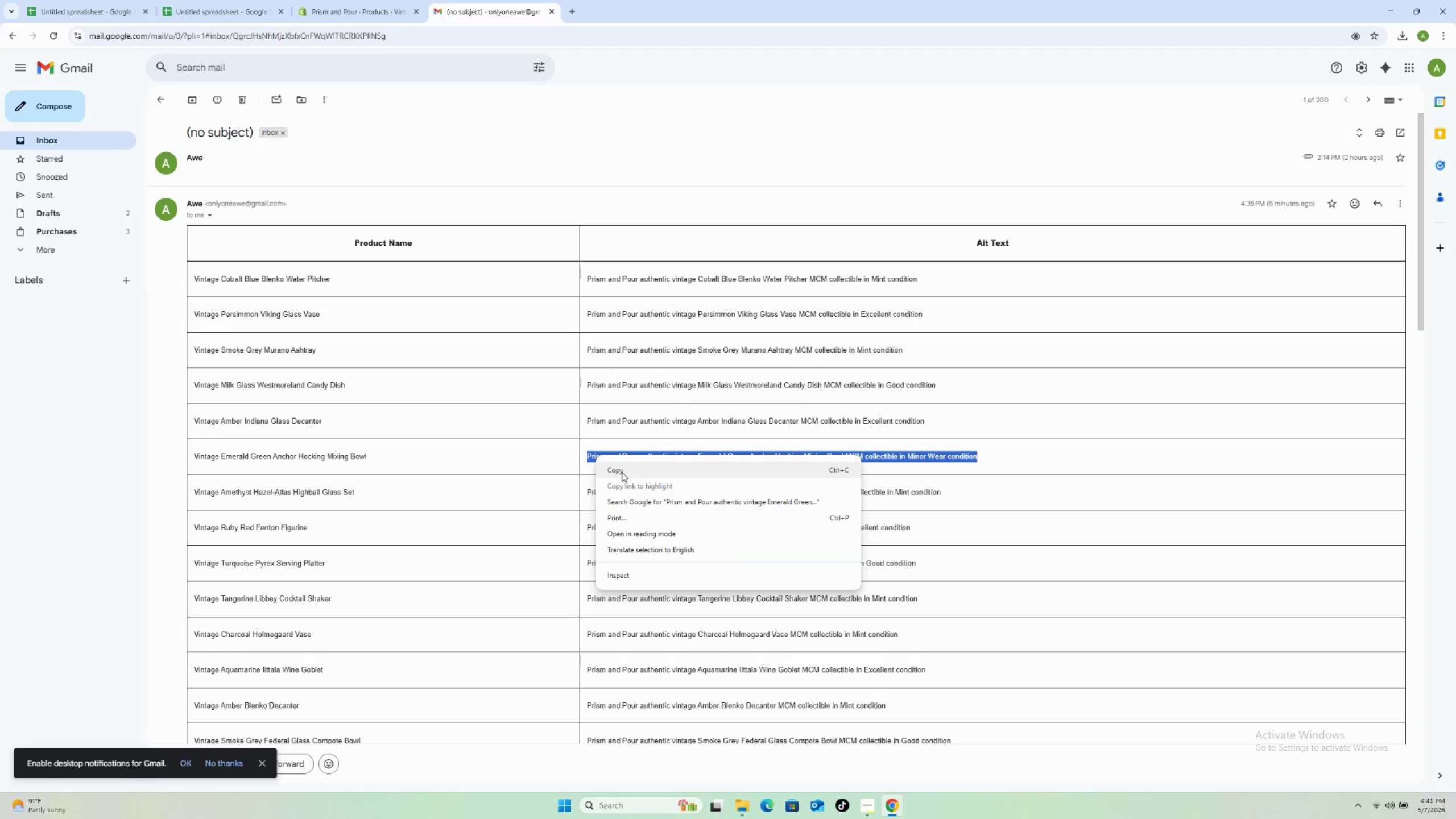 
left_click([622, 472])
 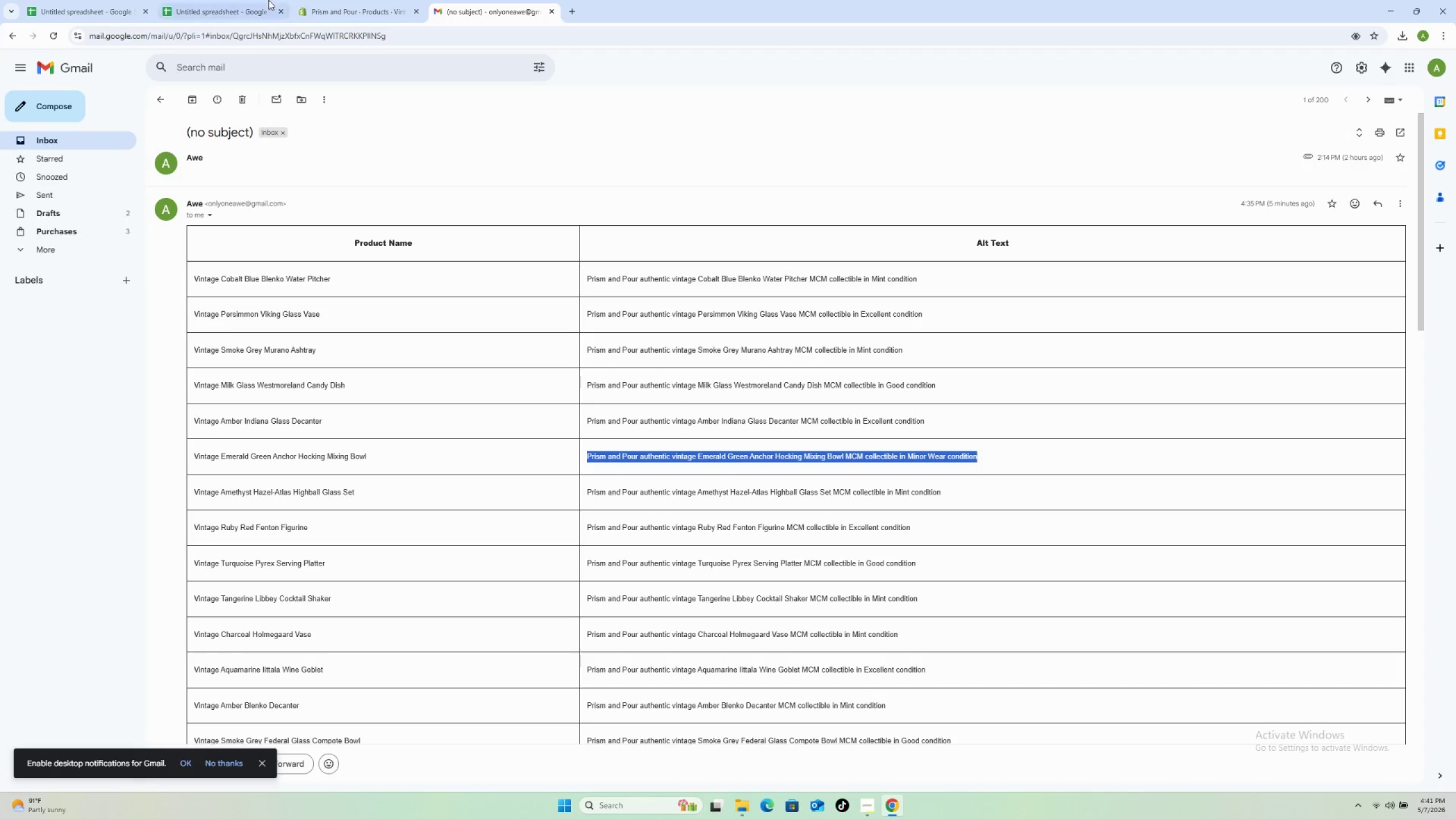 
left_click([336, 15])
 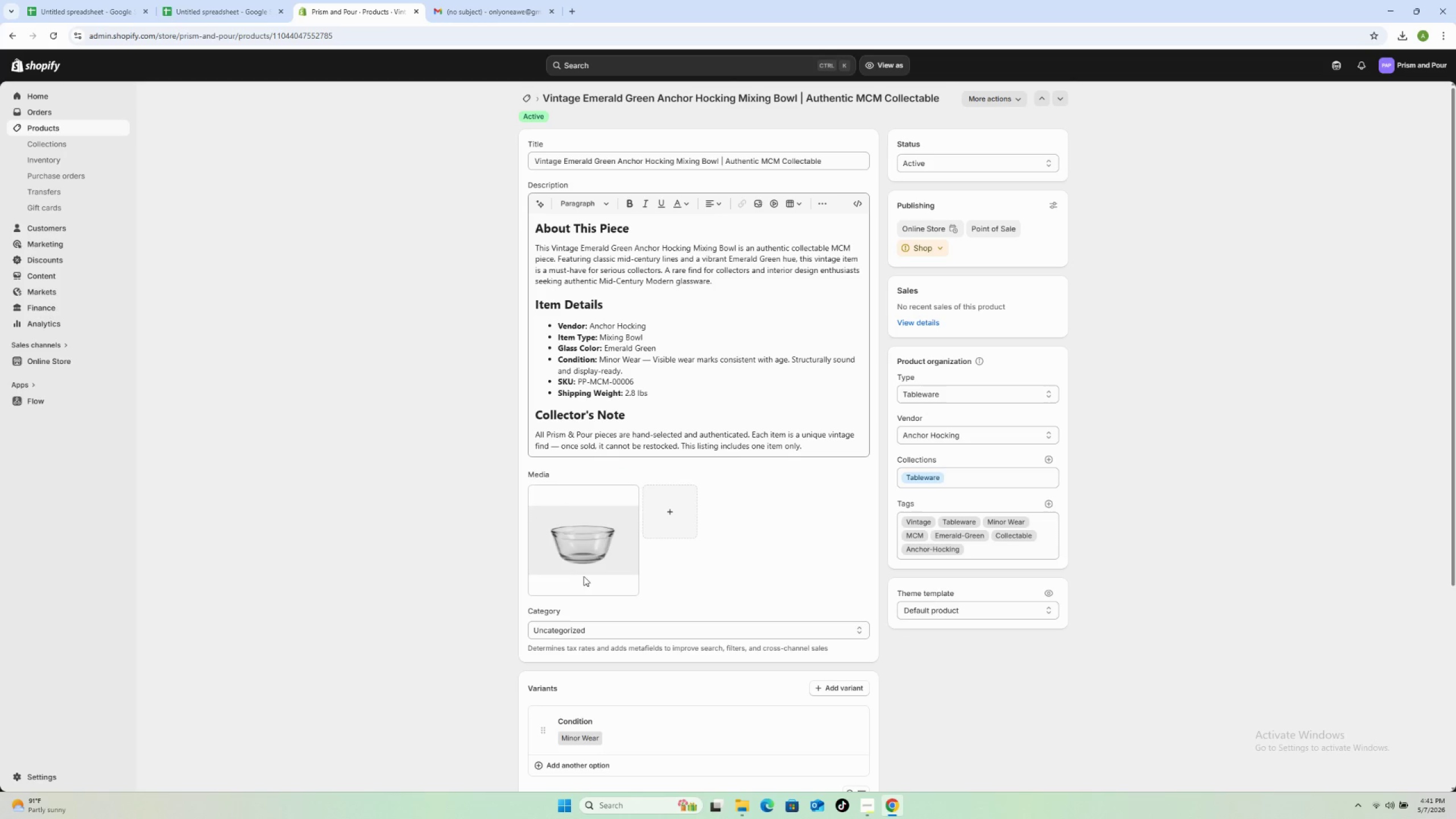 
left_click([580, 565])
 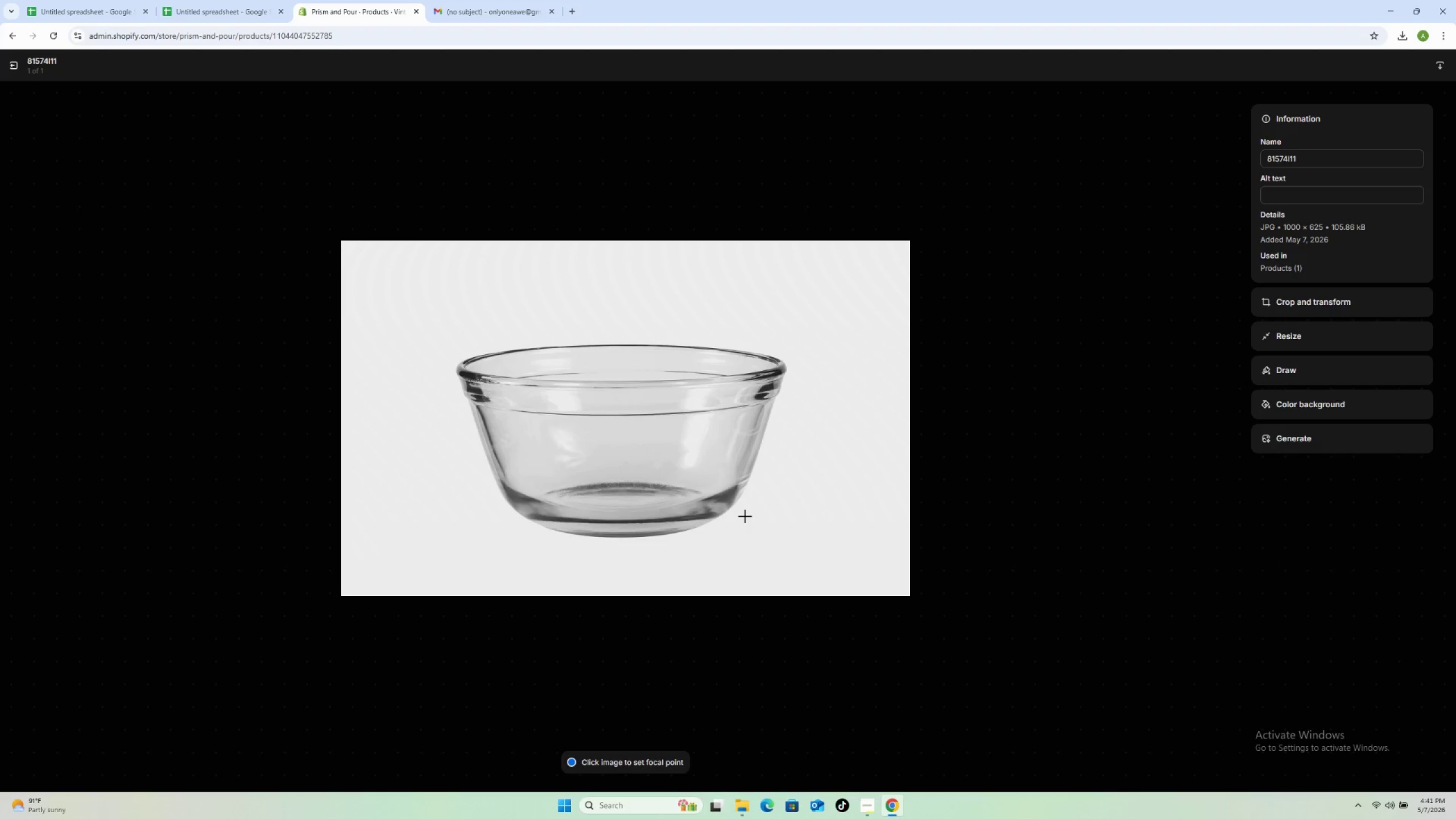 
wait(9.24)
 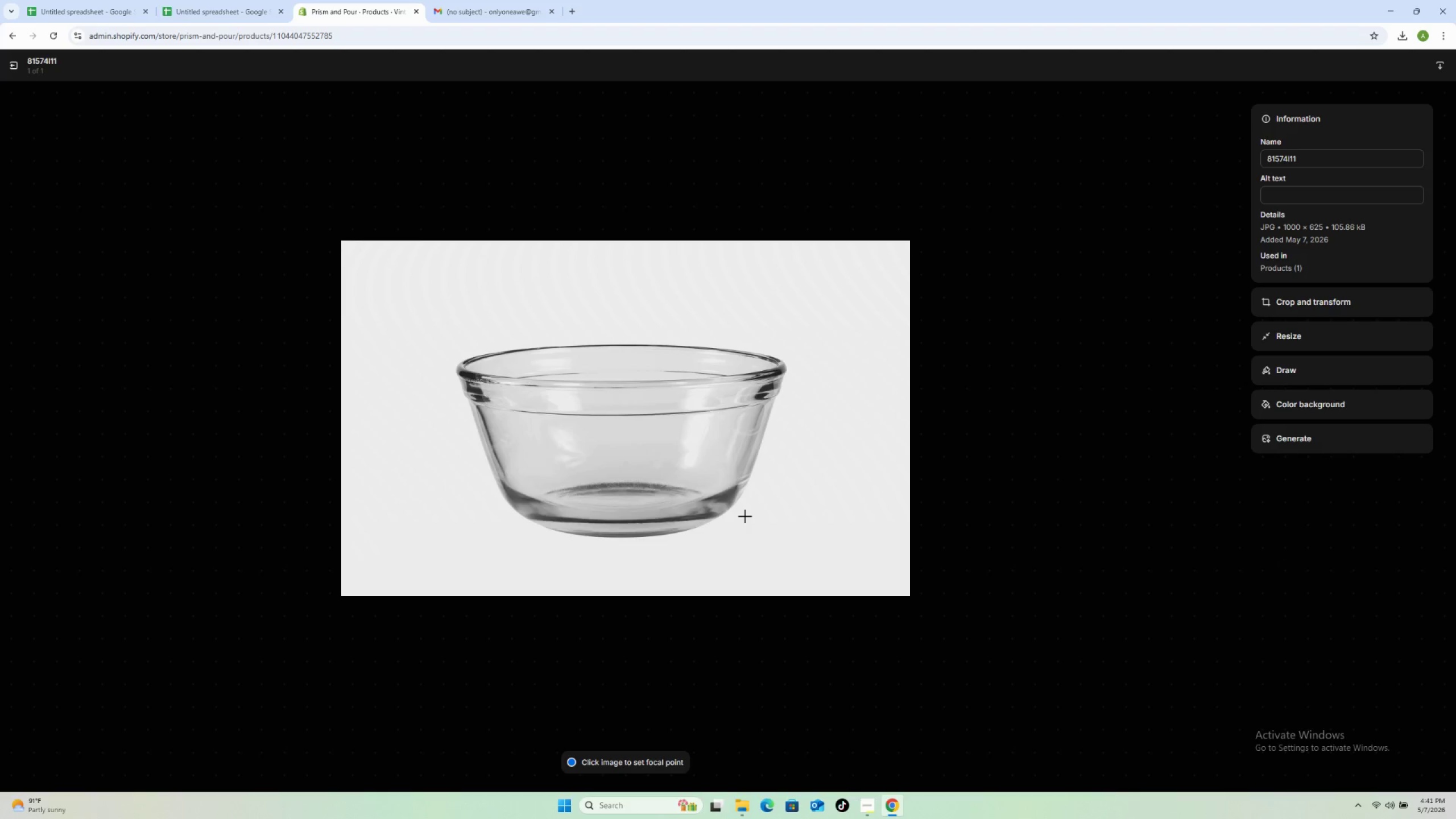 
left_click([1318, 191])
 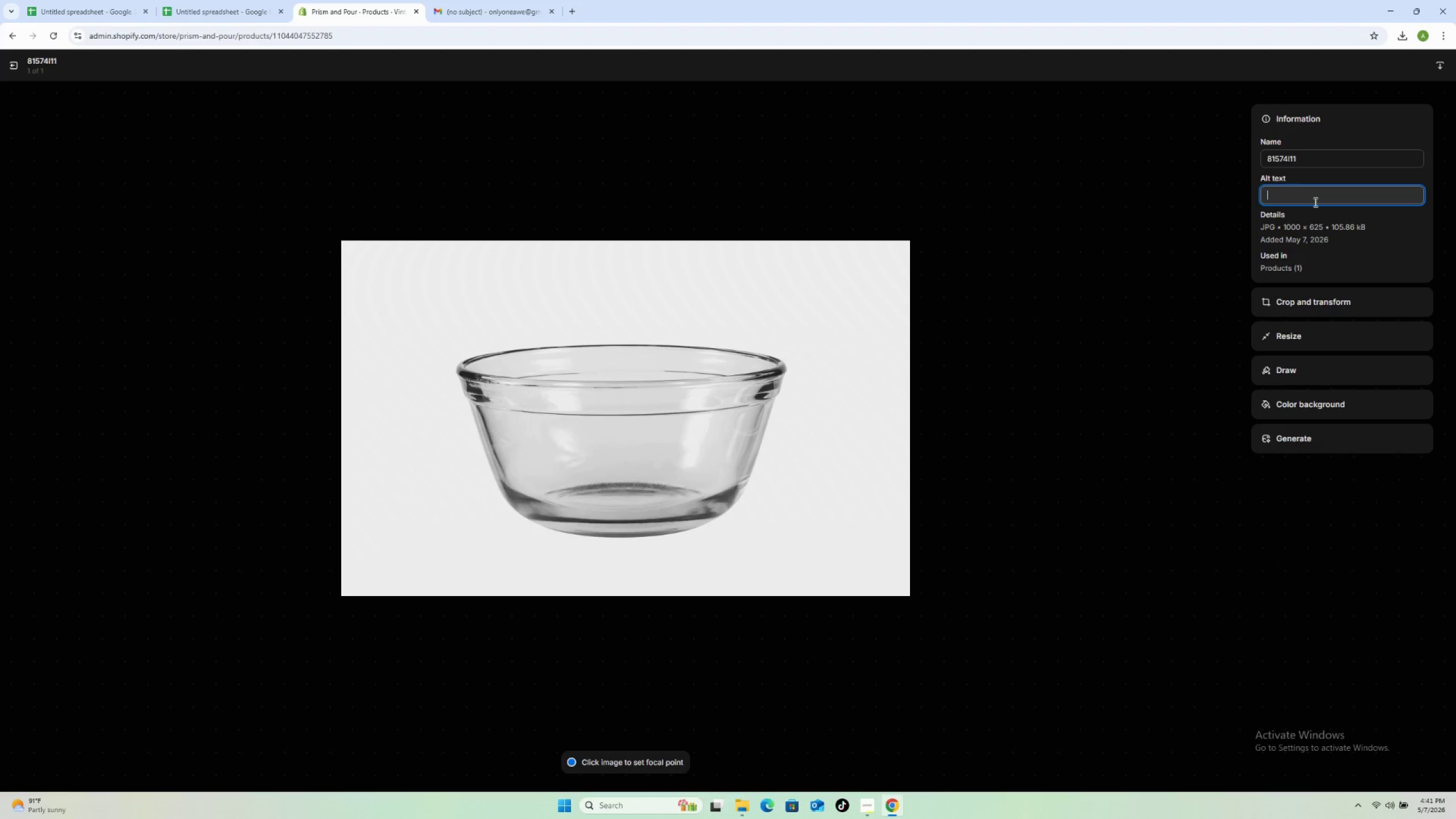 
right_click([1314, 202])
 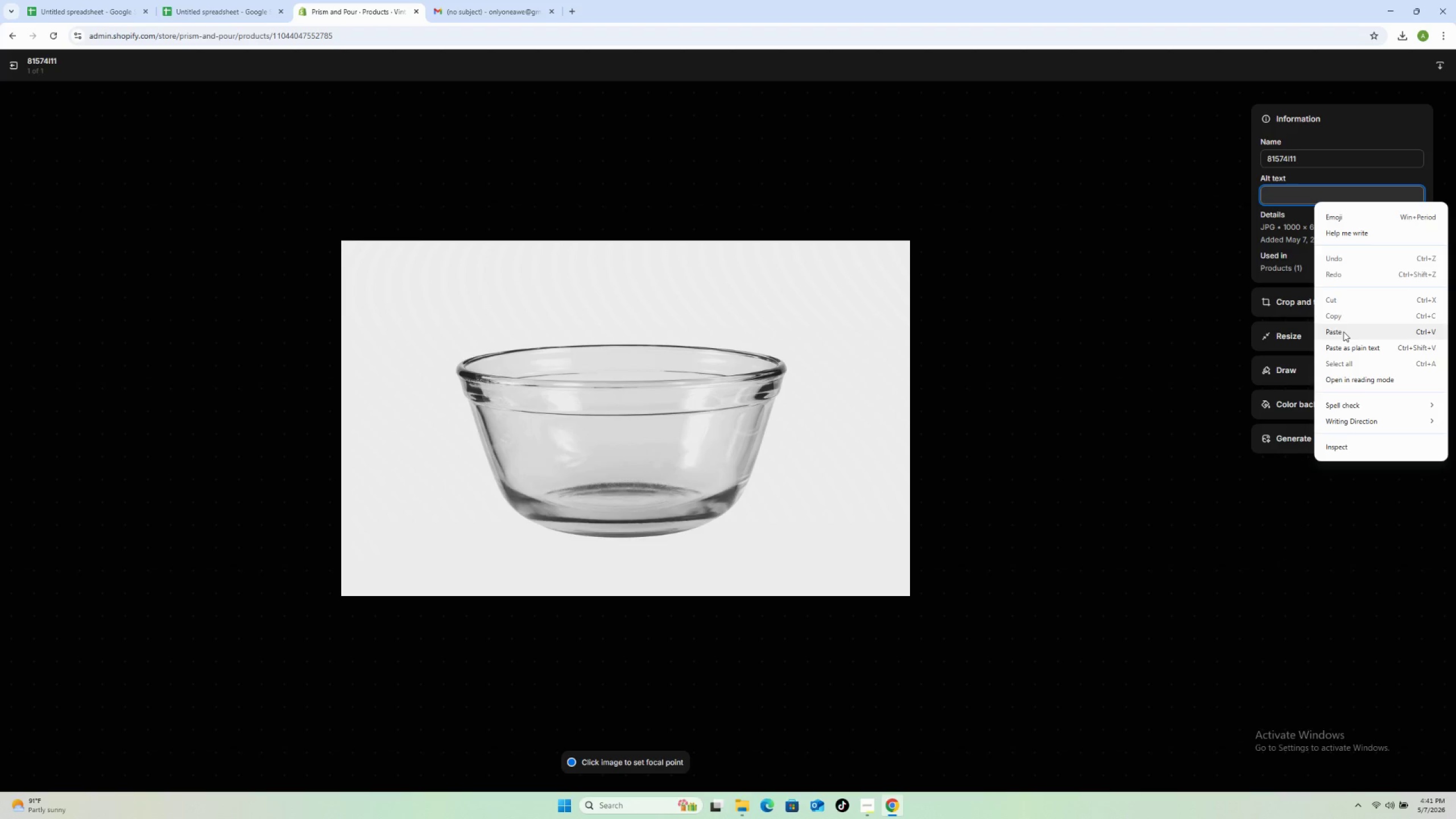 
left_click([1343, 332])
 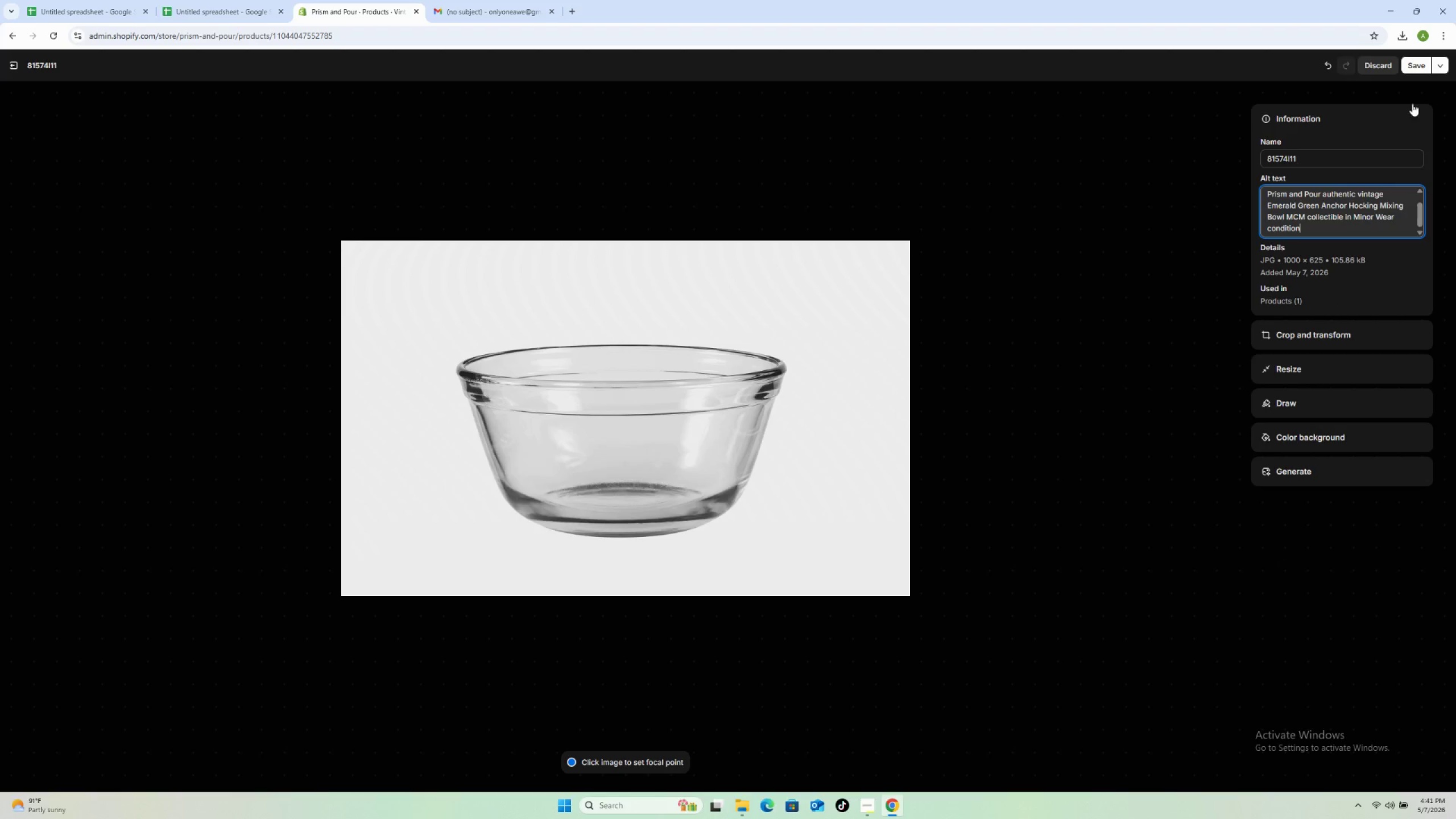 
left_click([1413, 59])
 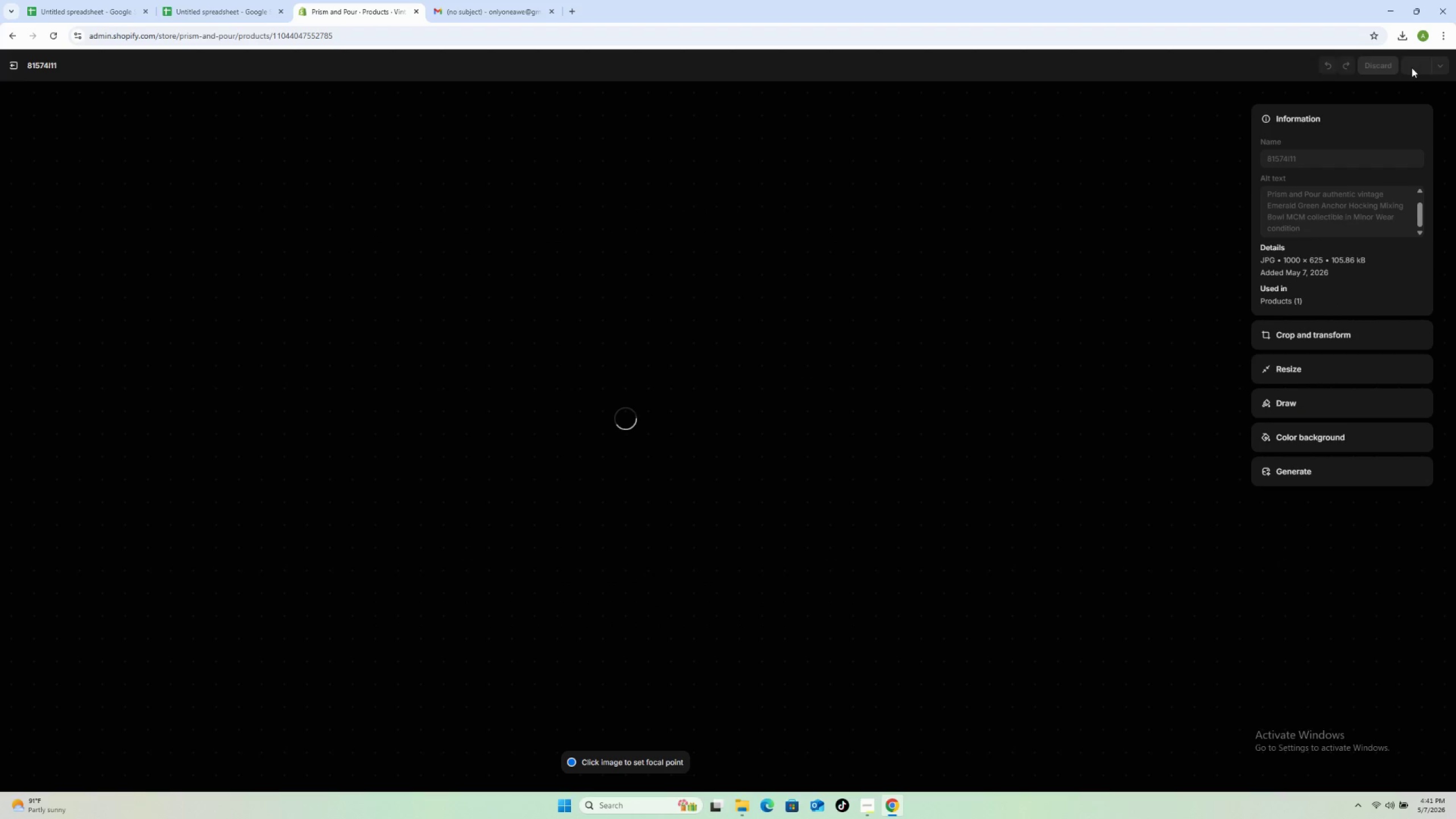 
mouse_move([1397, 84])
 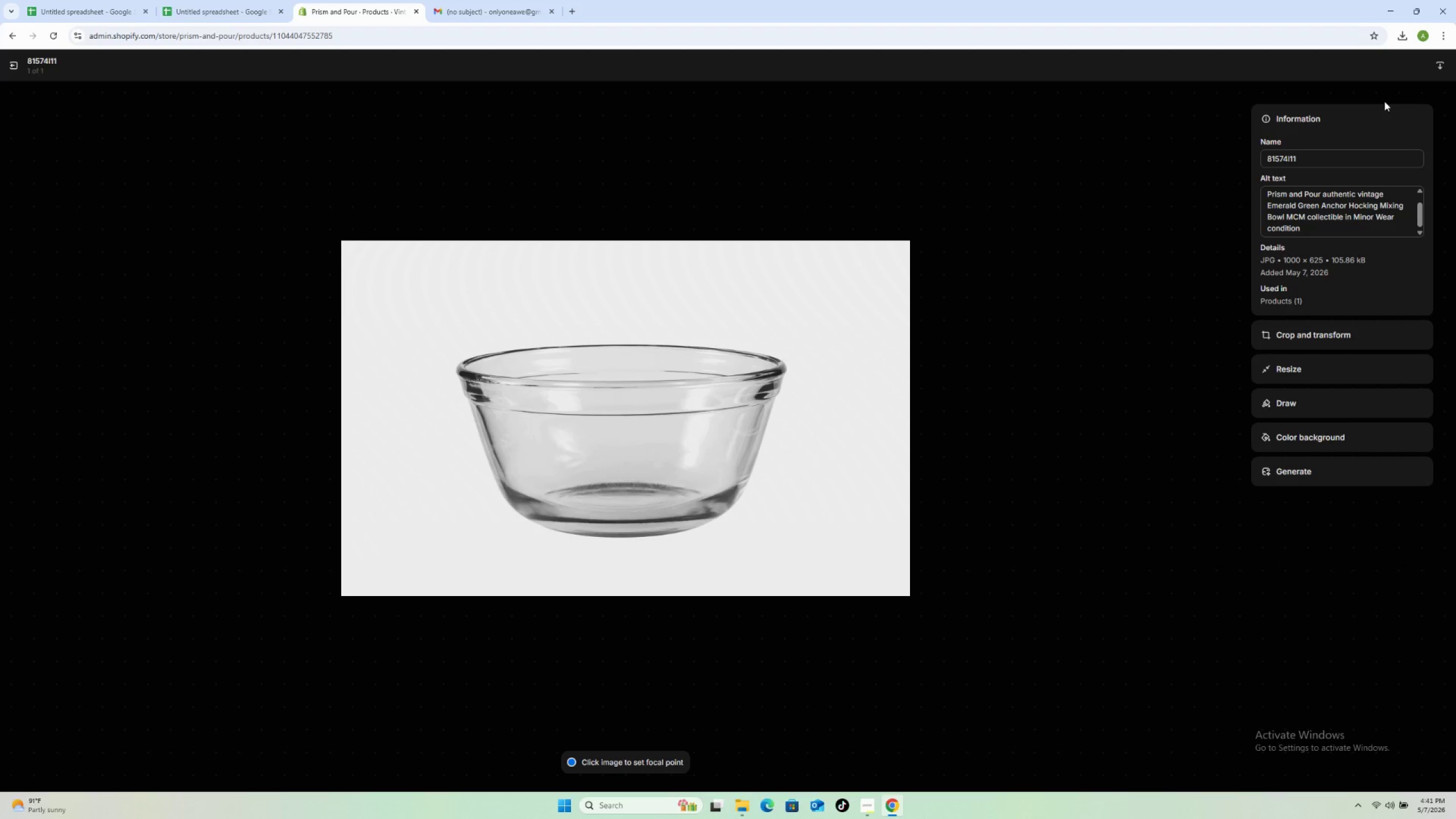 
wait(8.1)
 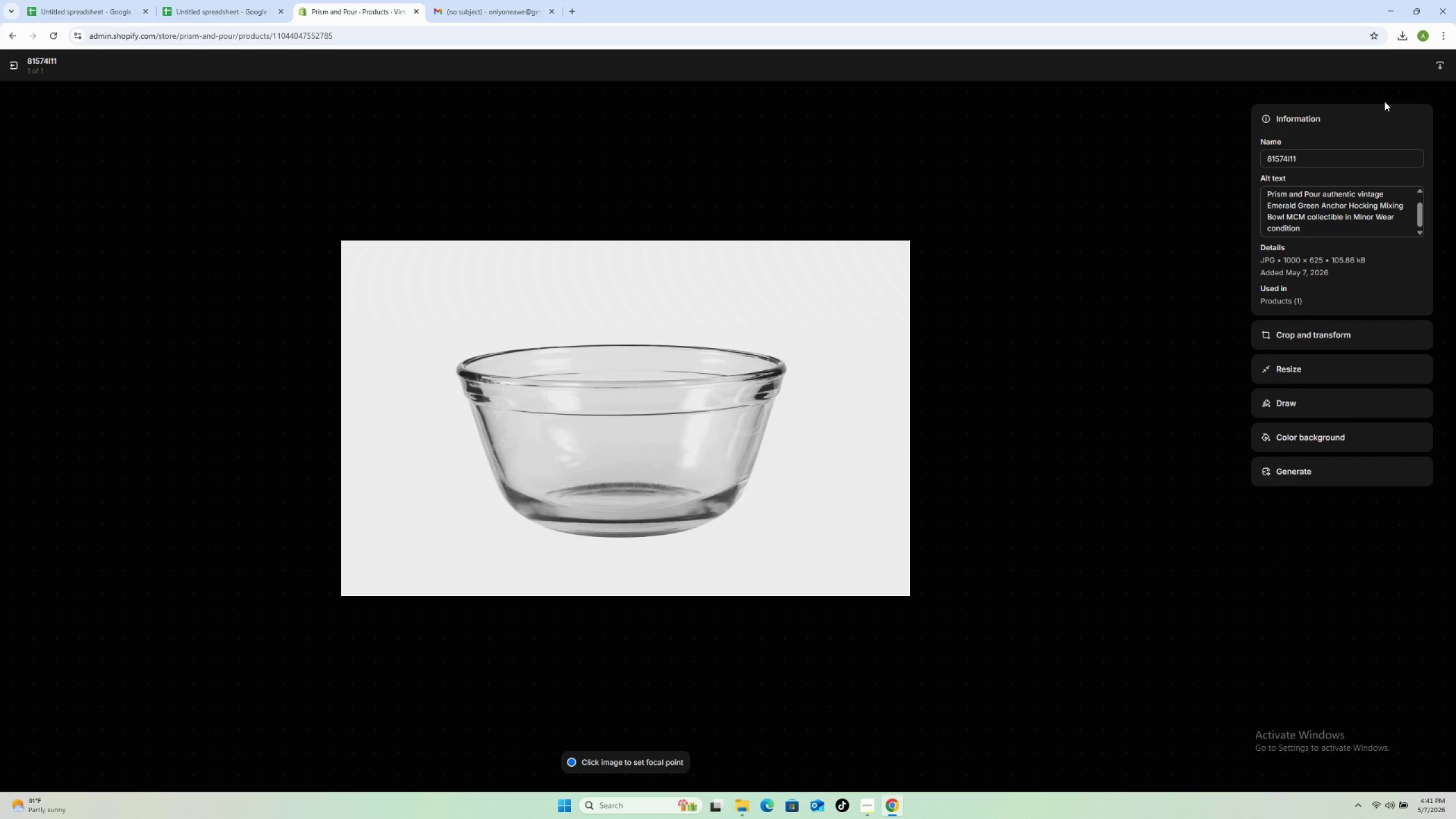 
left_click([9, 65])
 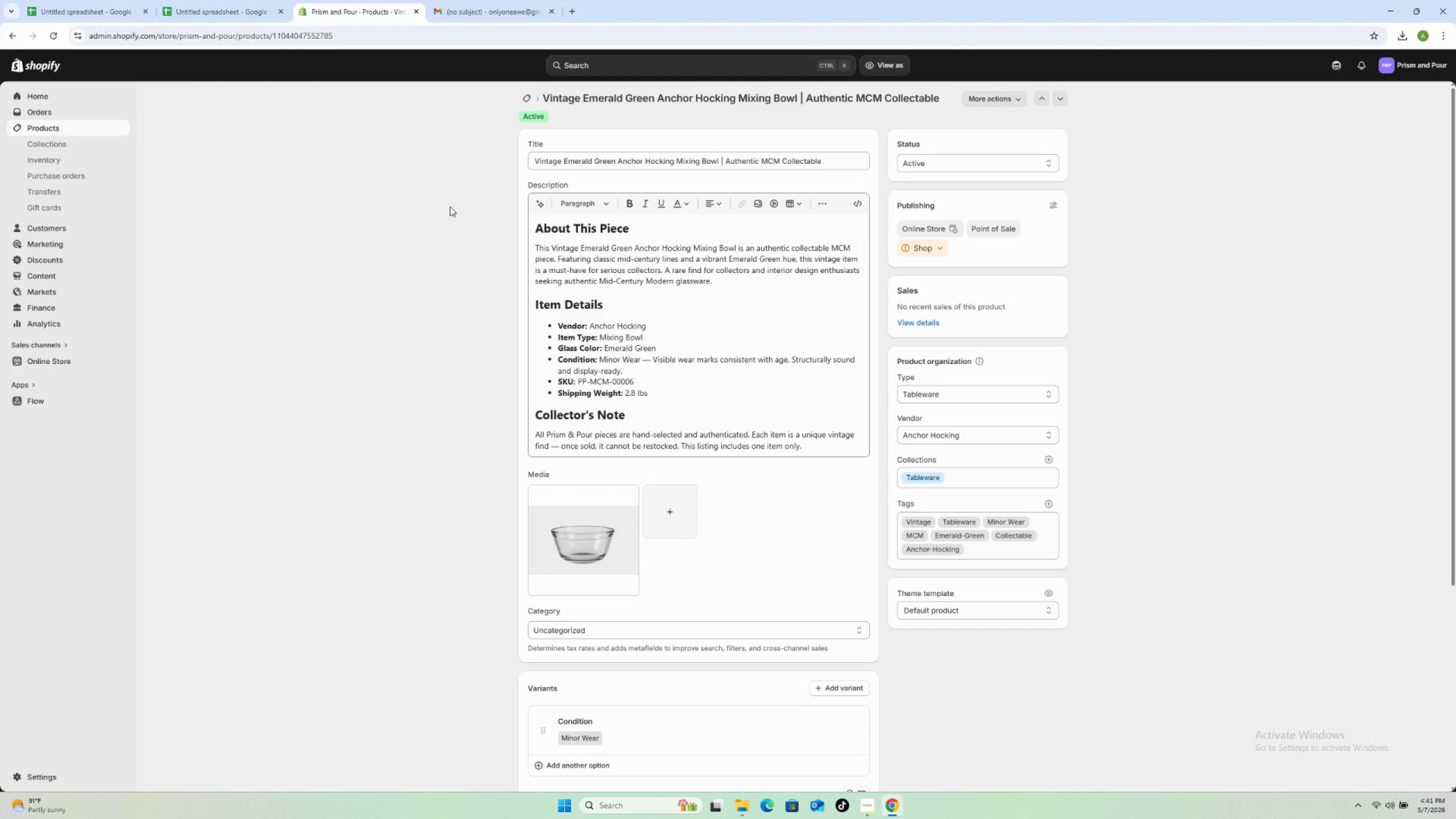 
scroll: coordinate [482, 247], scroll_direction: up, amount: 4.0
 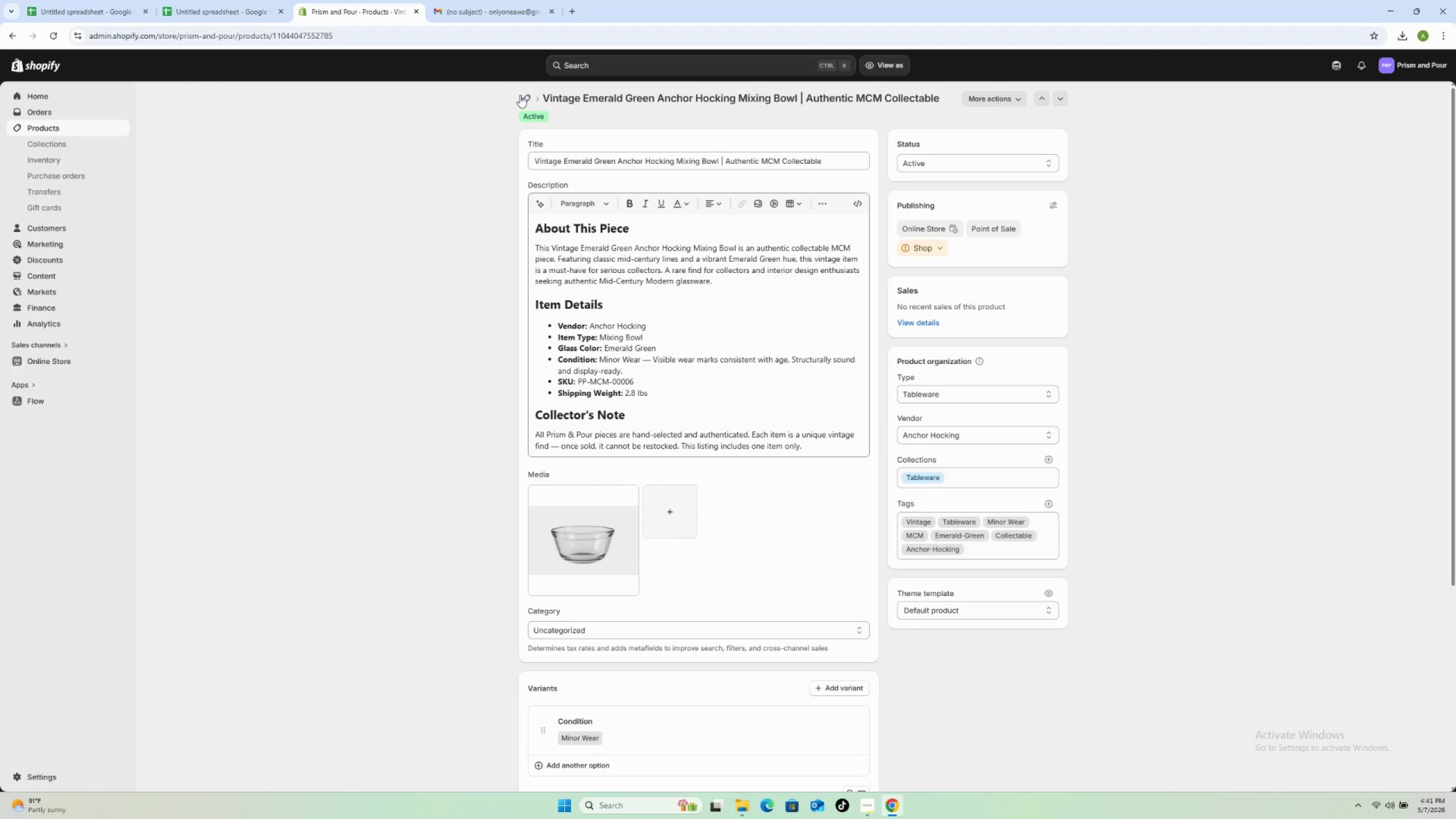 
left_click([525, 97])
 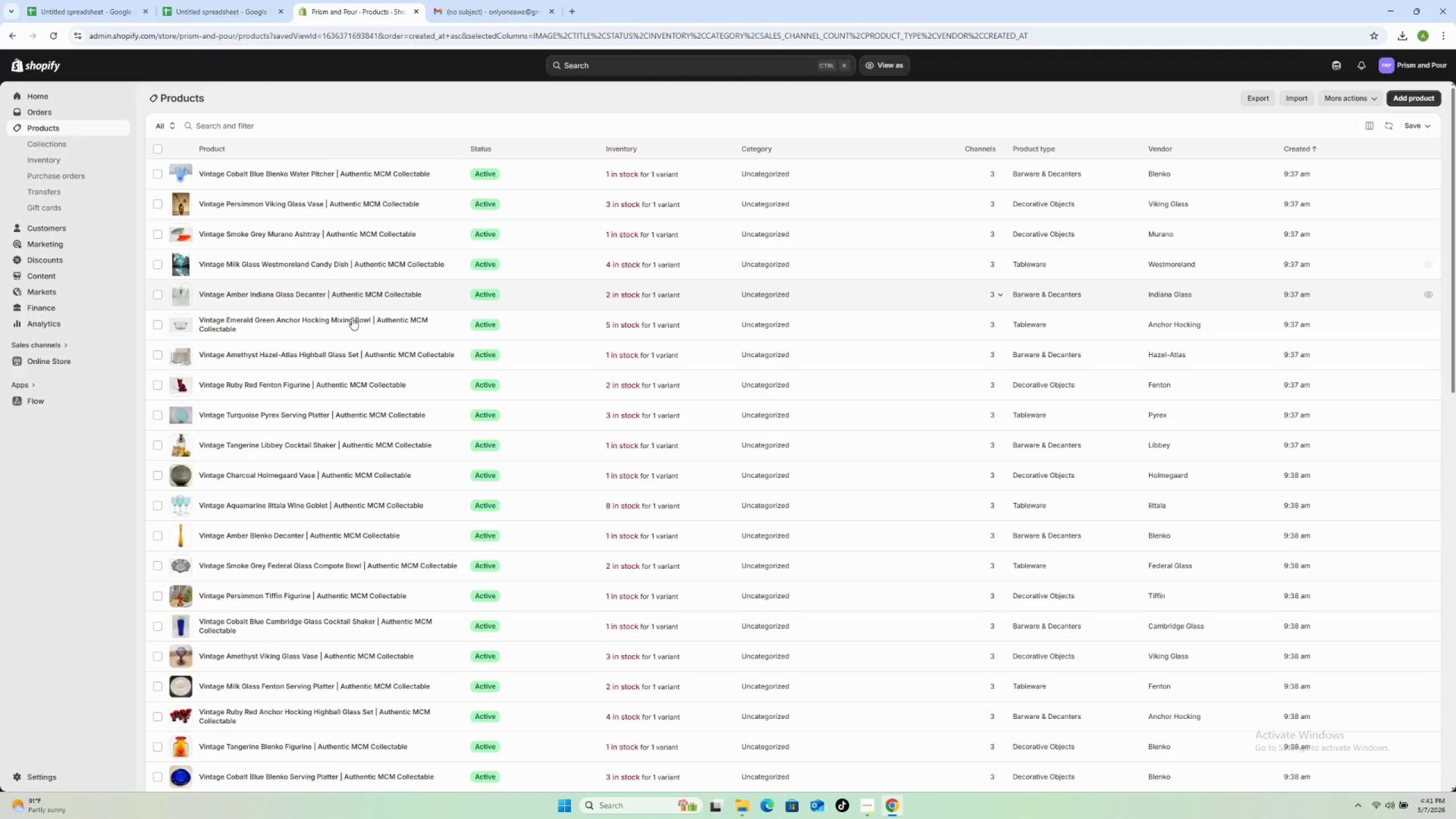 
wait(7.73)
 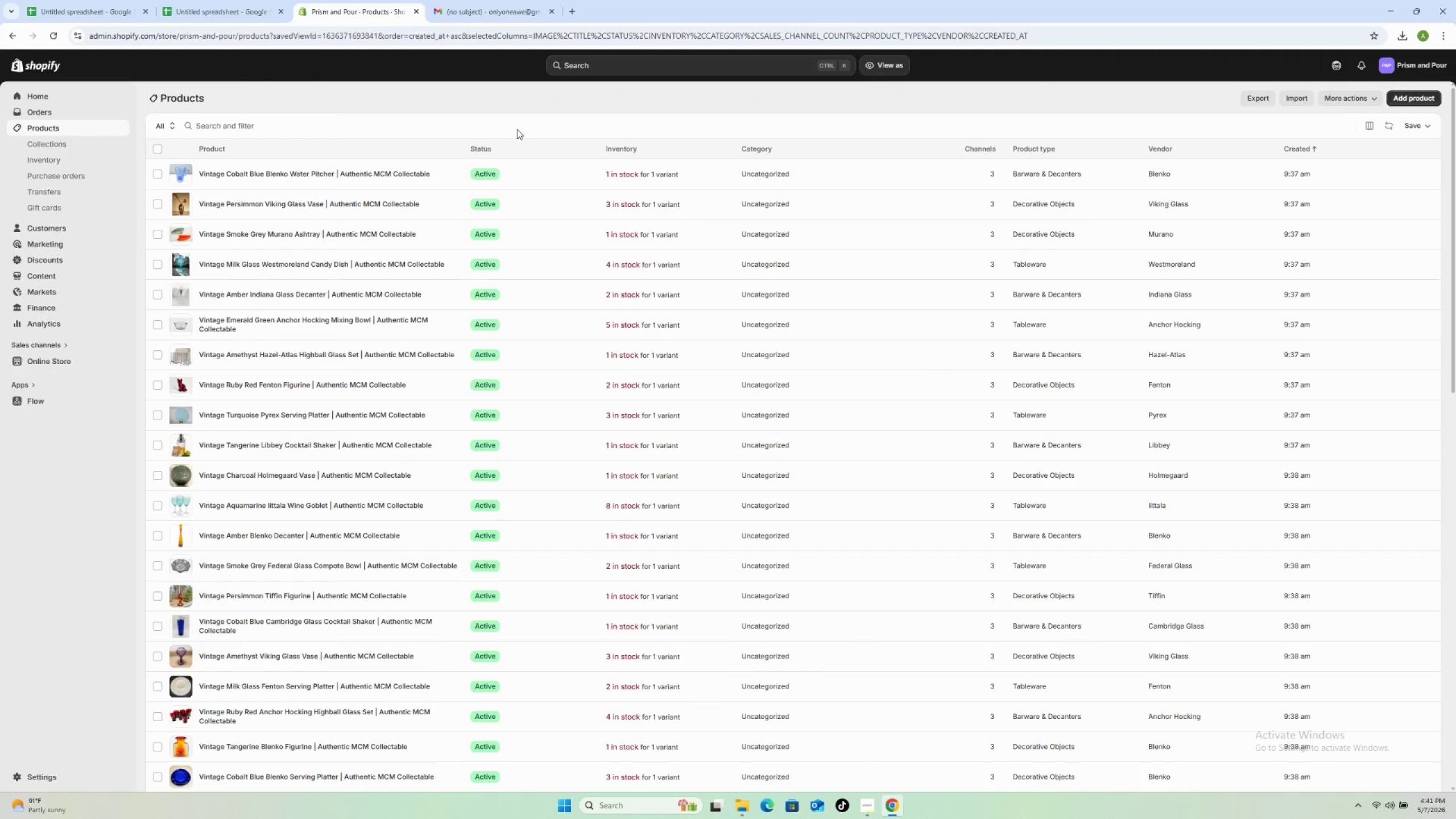 
left_click([457, 10])
 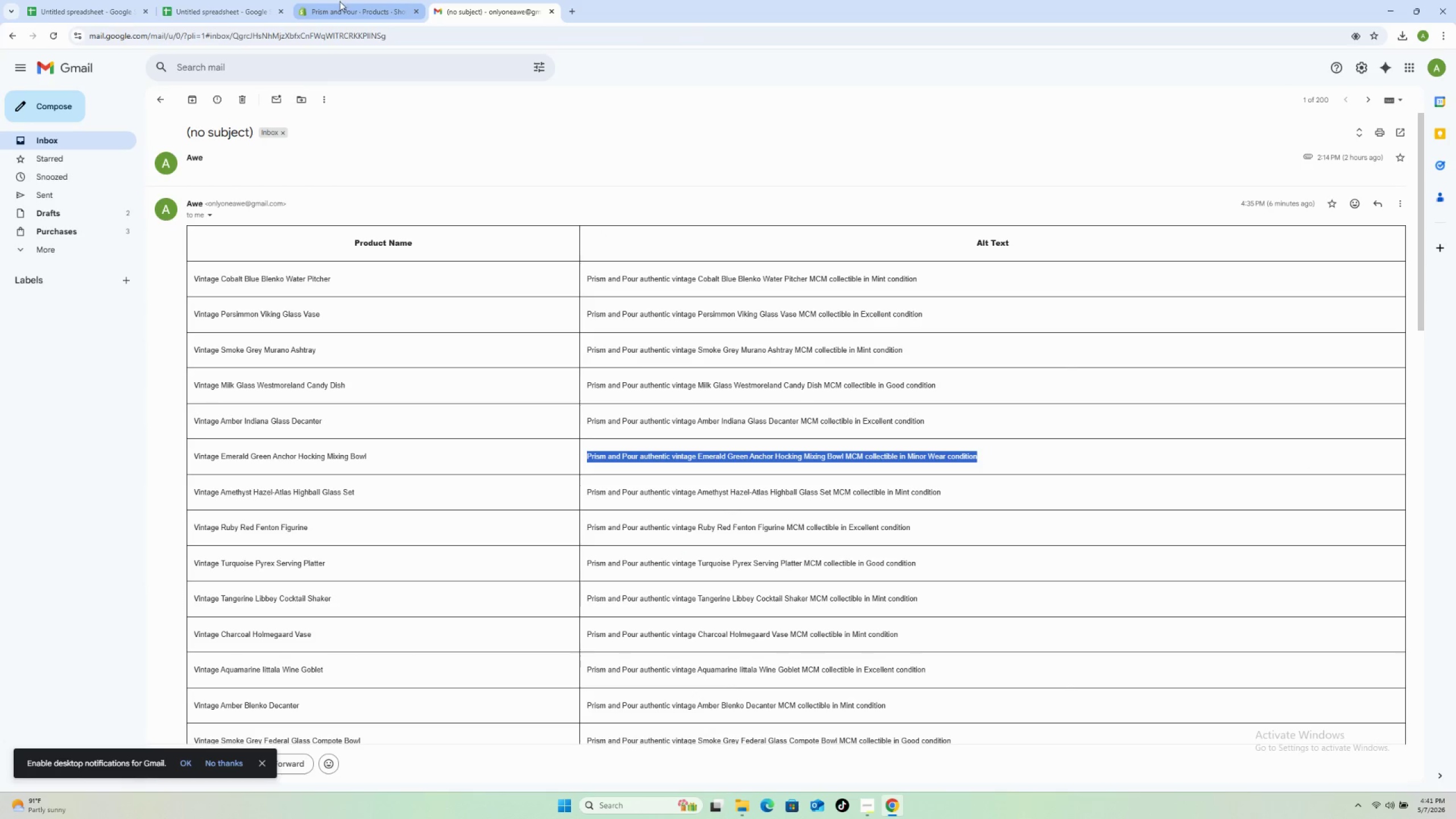 
left_click([338, 6])
 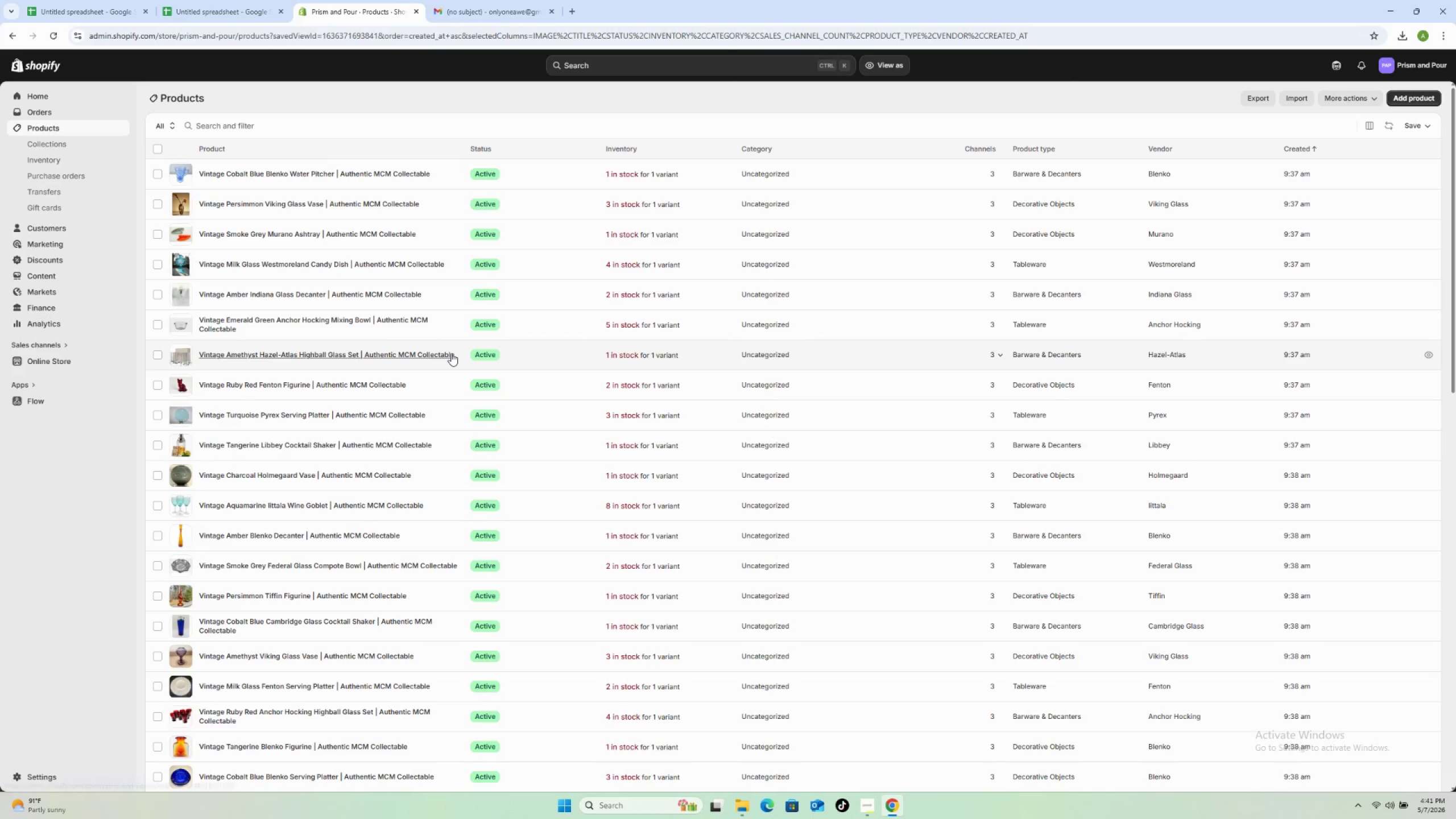 
left_click([516, 355])
 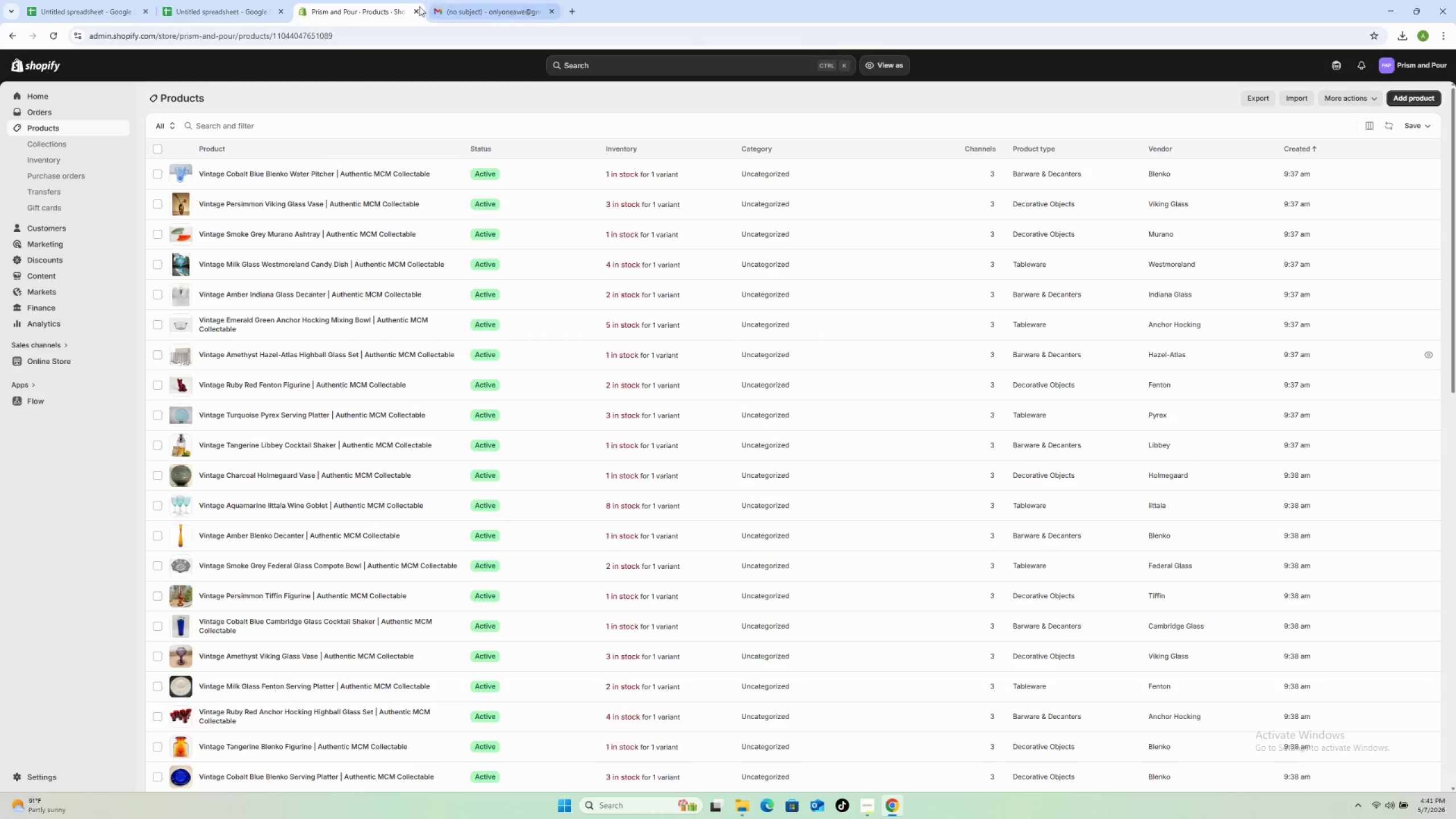 
left_click([473, 5])
 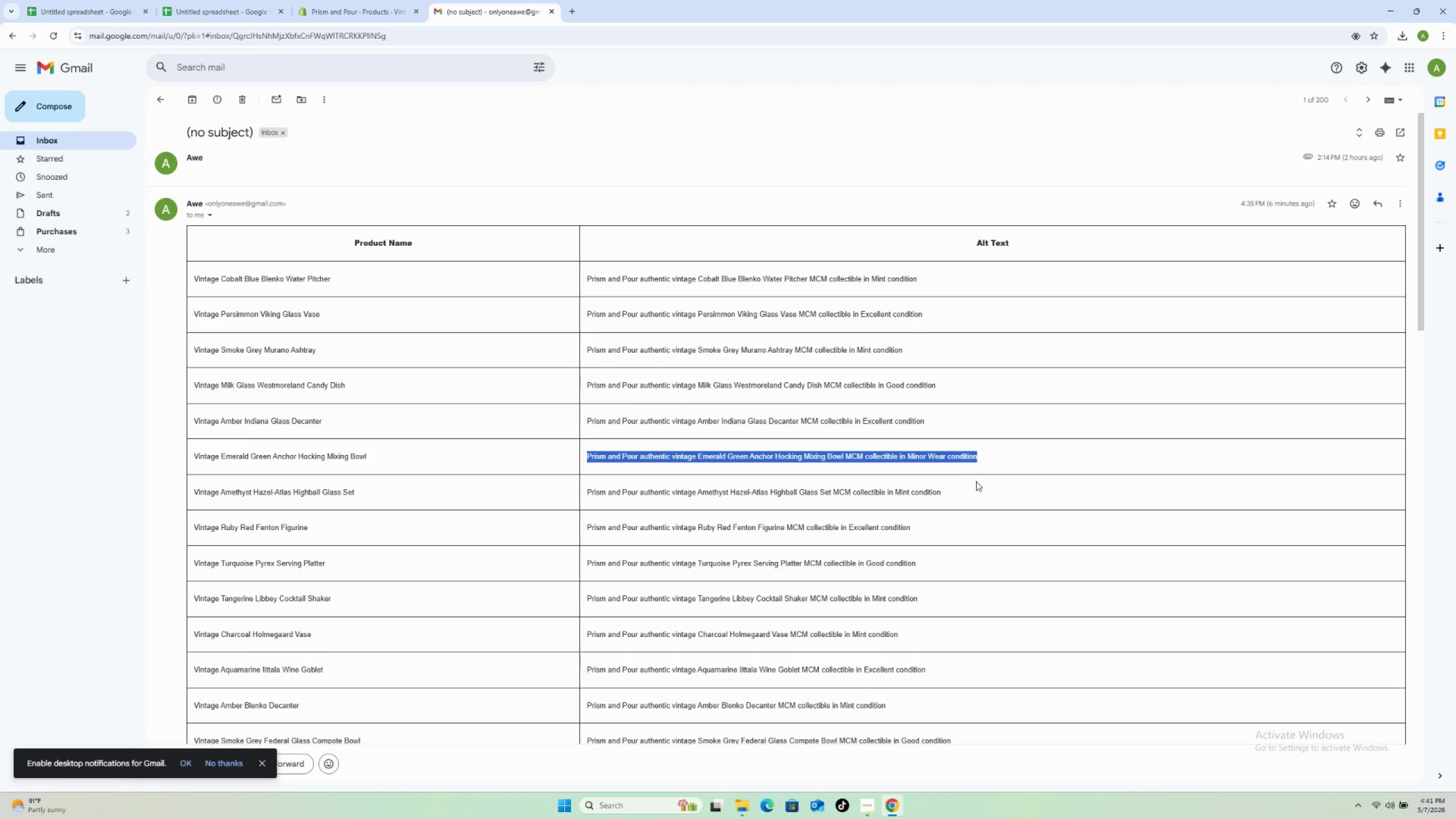 
left_click_drag(start_coordinate=[953, 493], to_coordinate=[580, 480])
 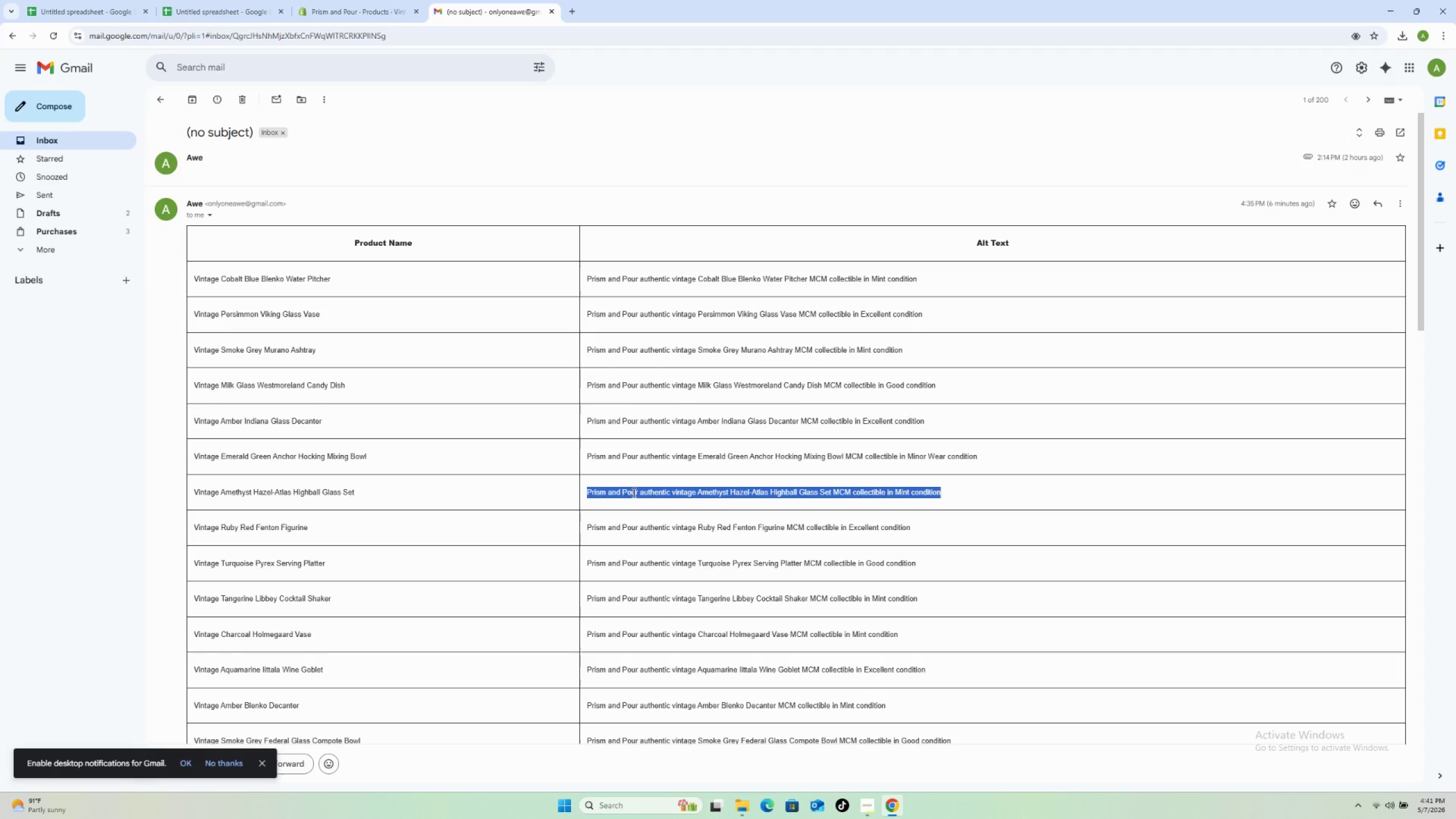 
right_click([633, 493])
 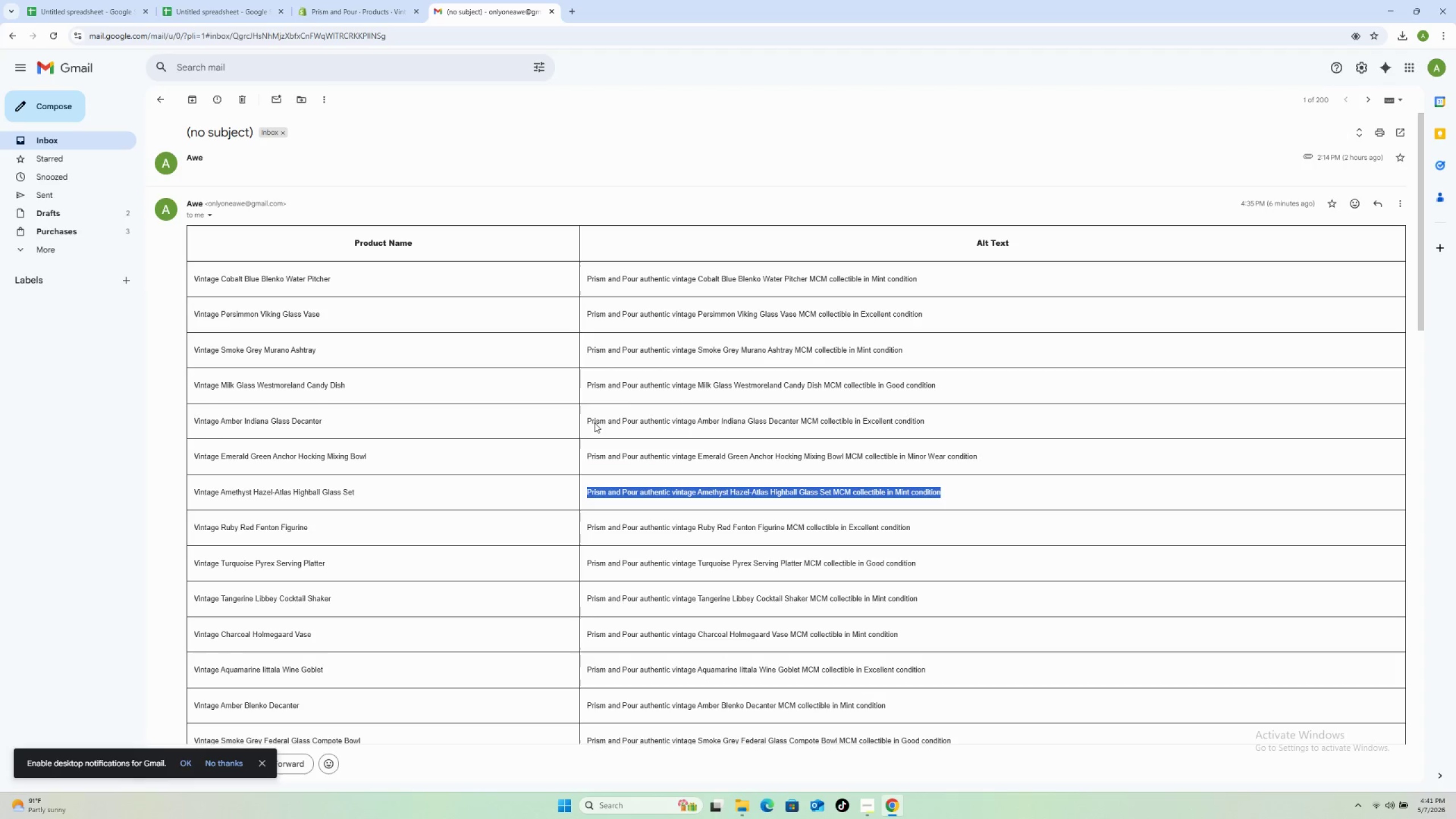 
left_click([365, 0])
 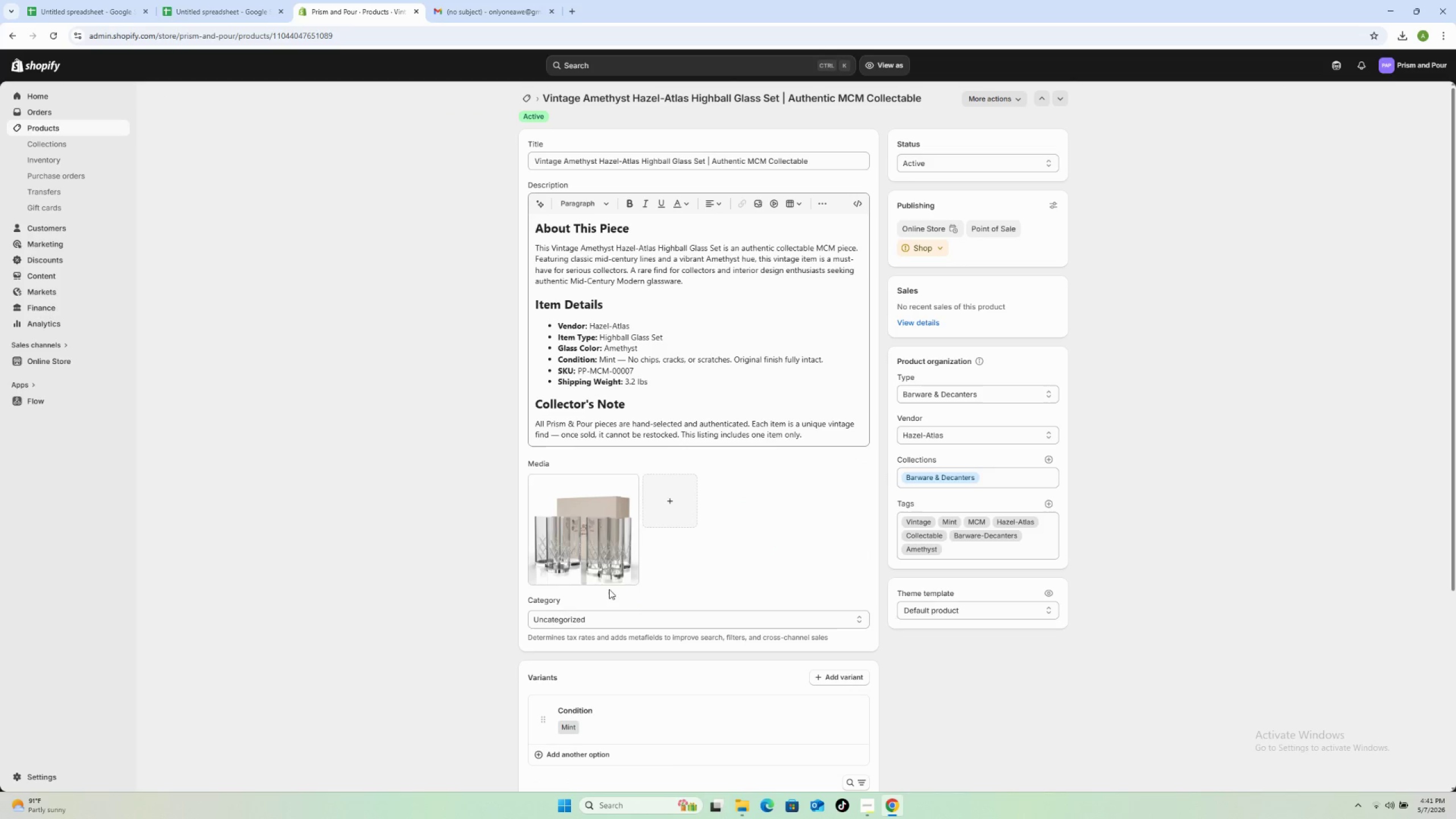 
left_click([584, 510])
 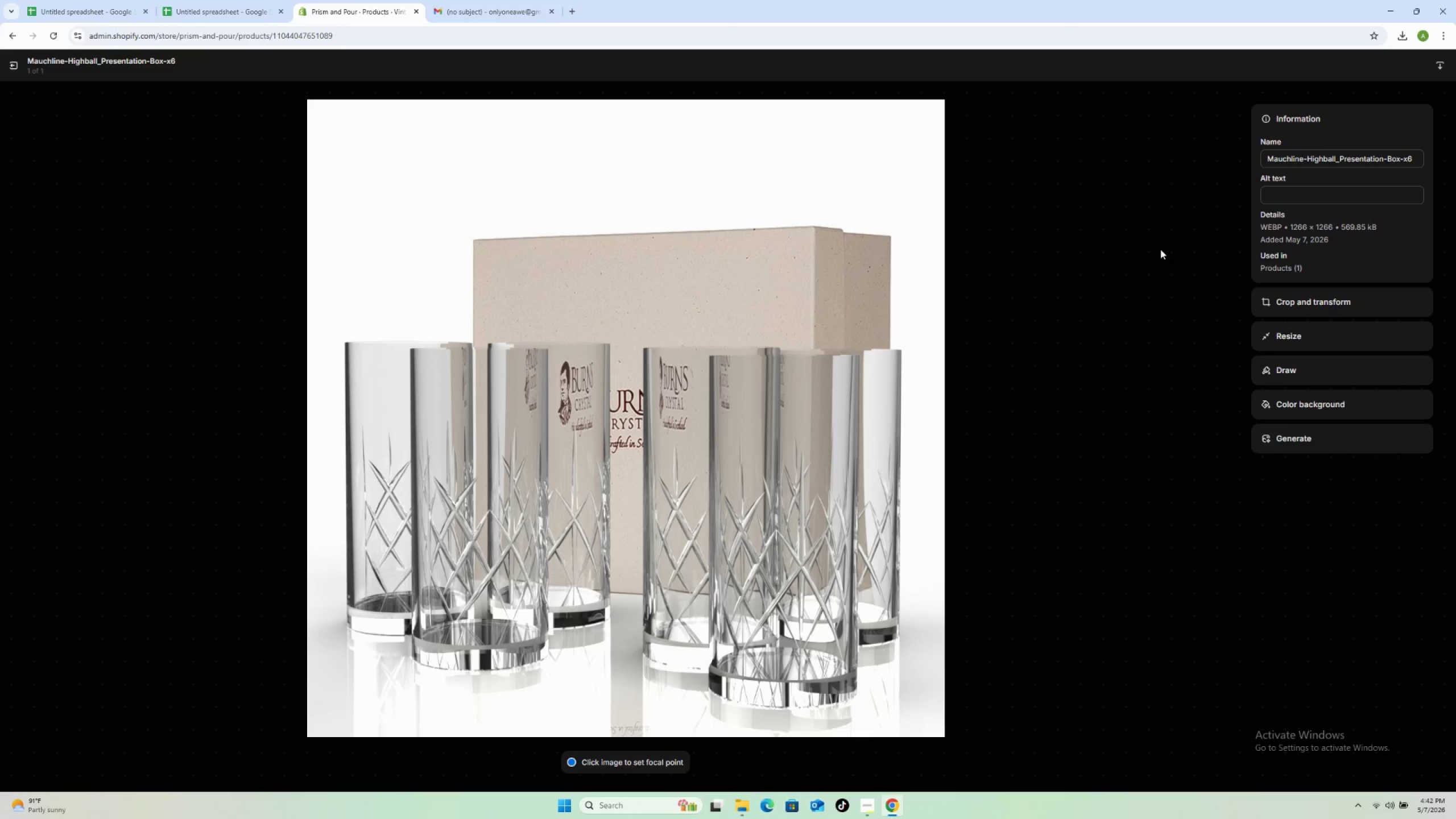 
left_click([1273, 187])
 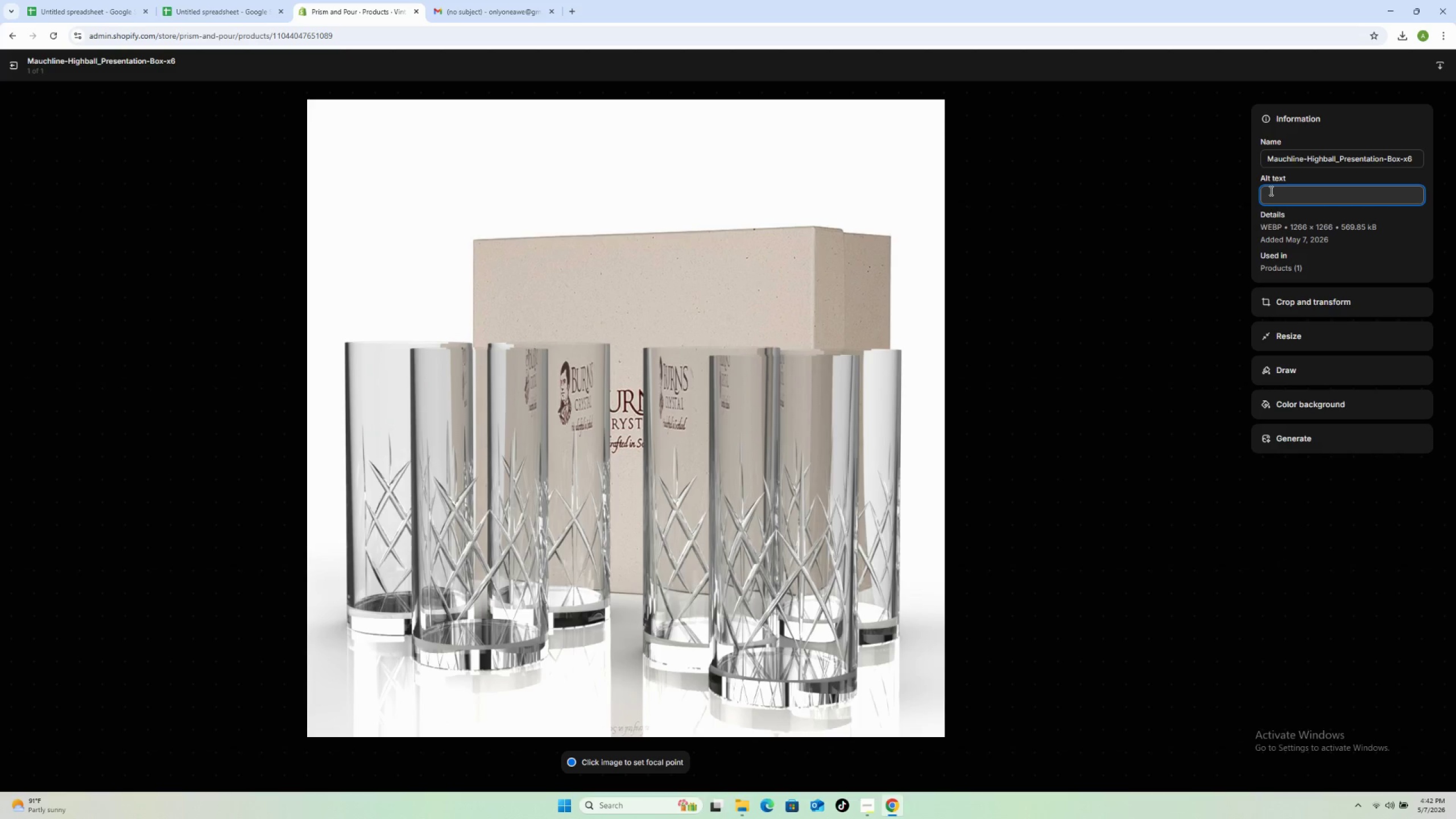 
key(Control+V)
 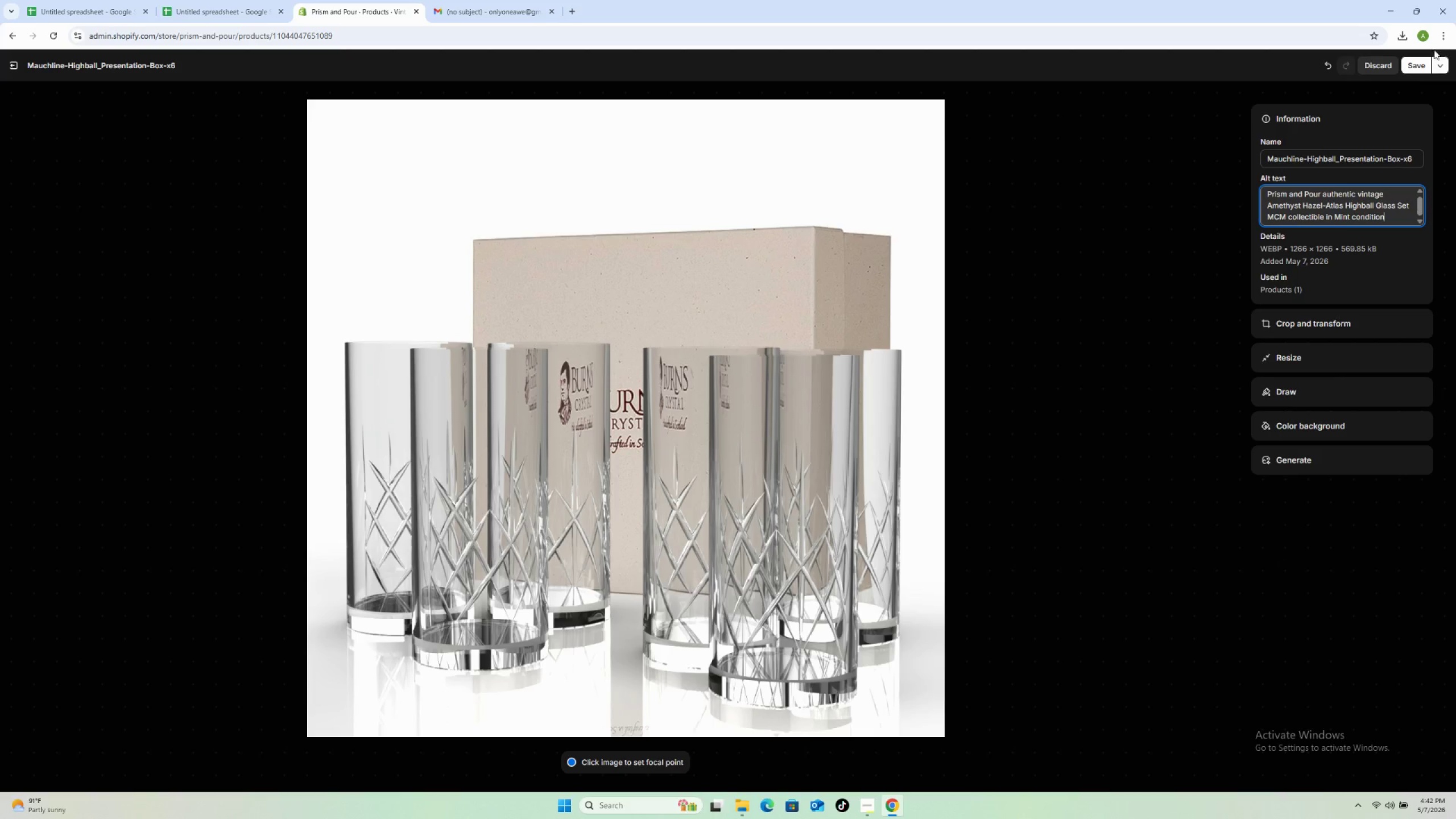 
left_click([1417, 66])
 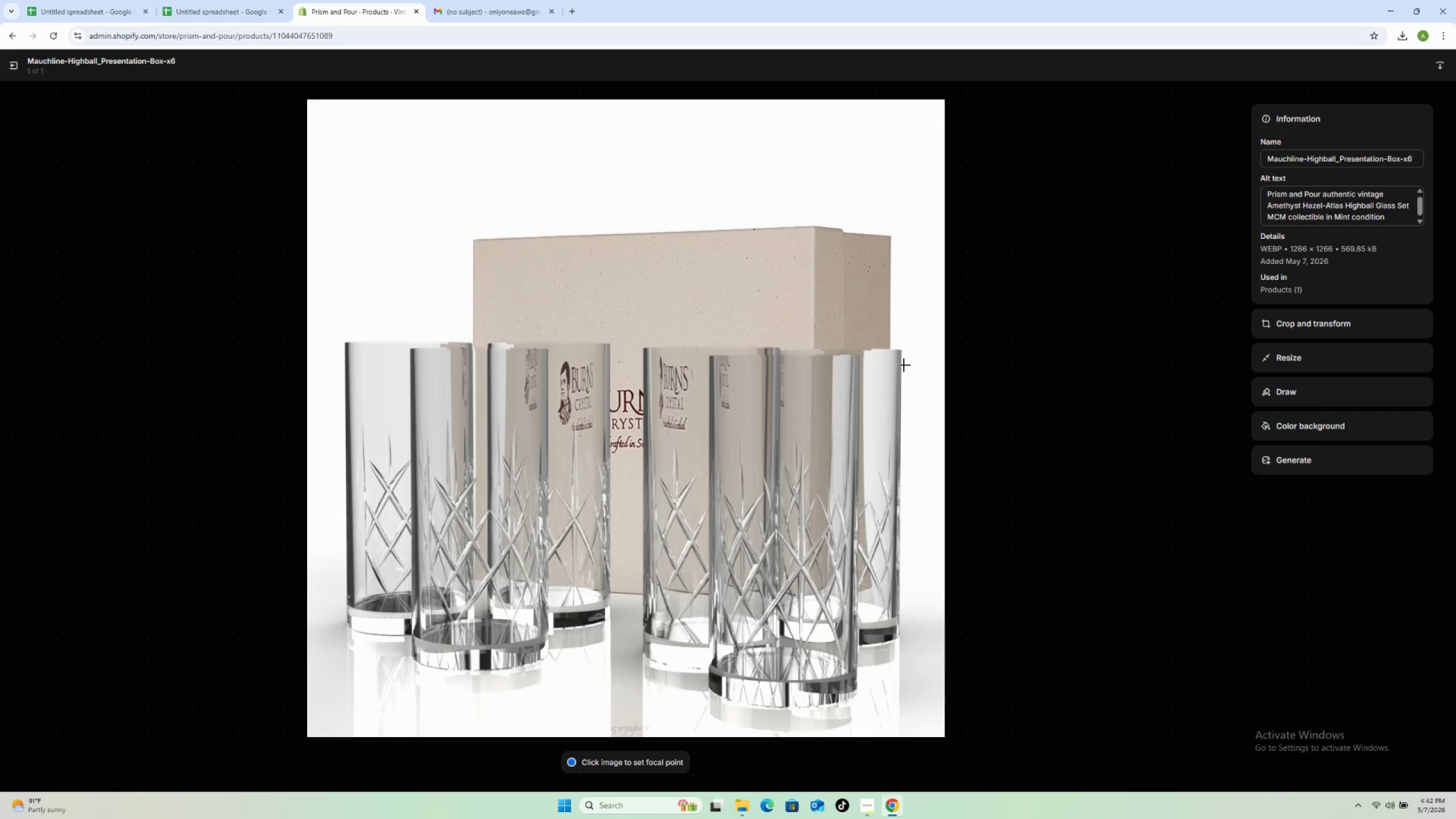 
left_click([14, 69])
 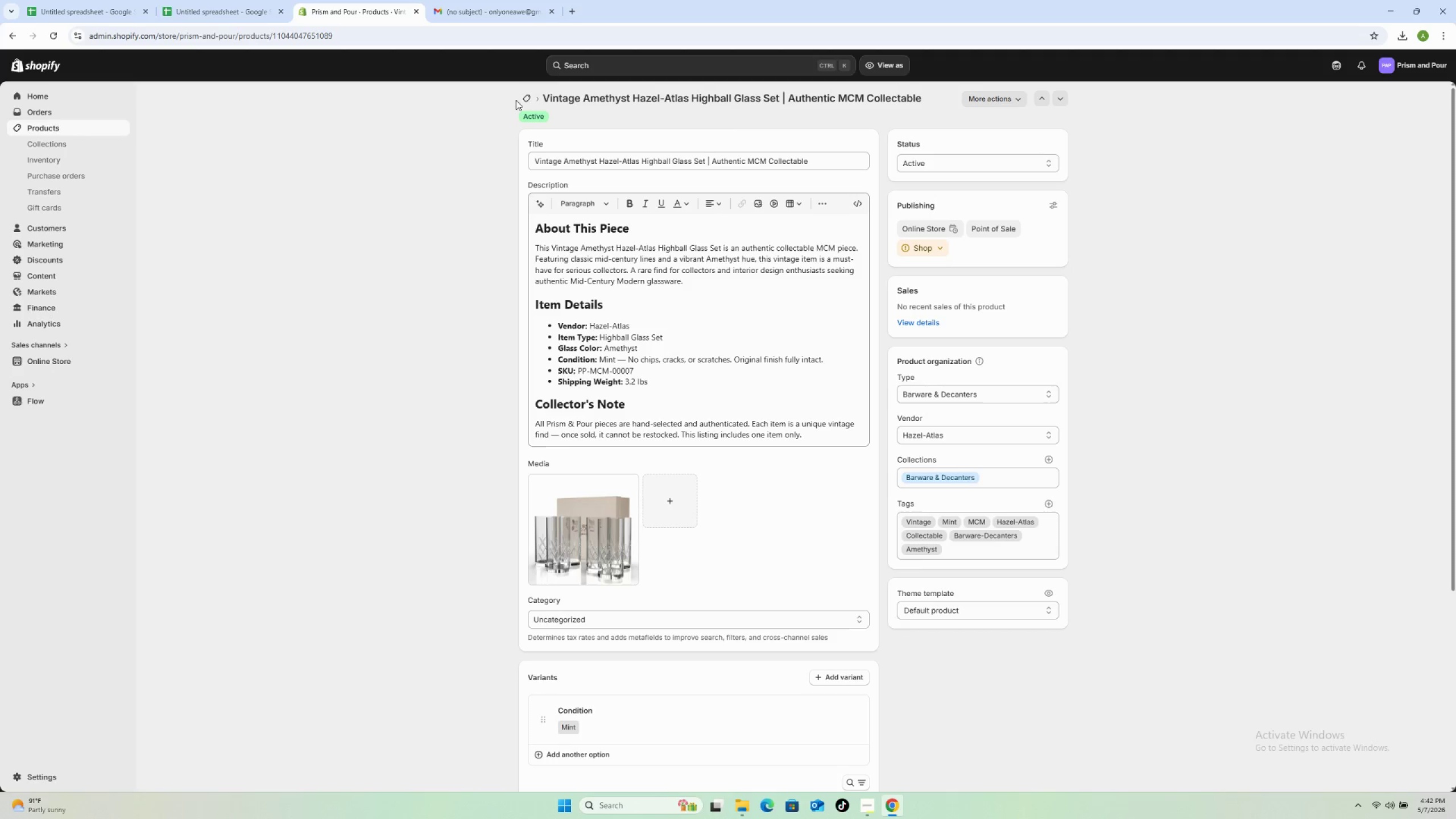 
left_click([524, 96])
 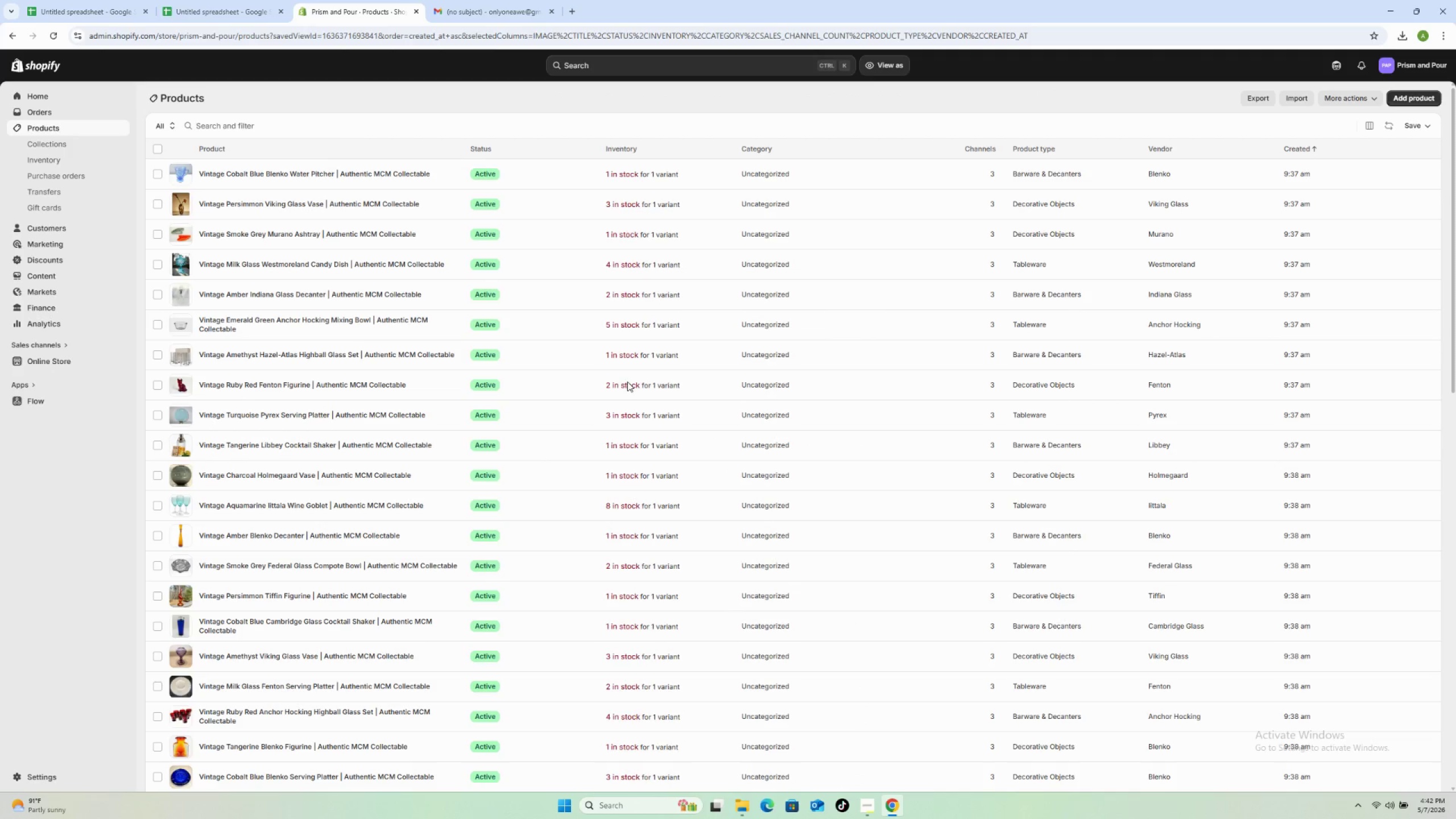 
left_click([521, 390])
 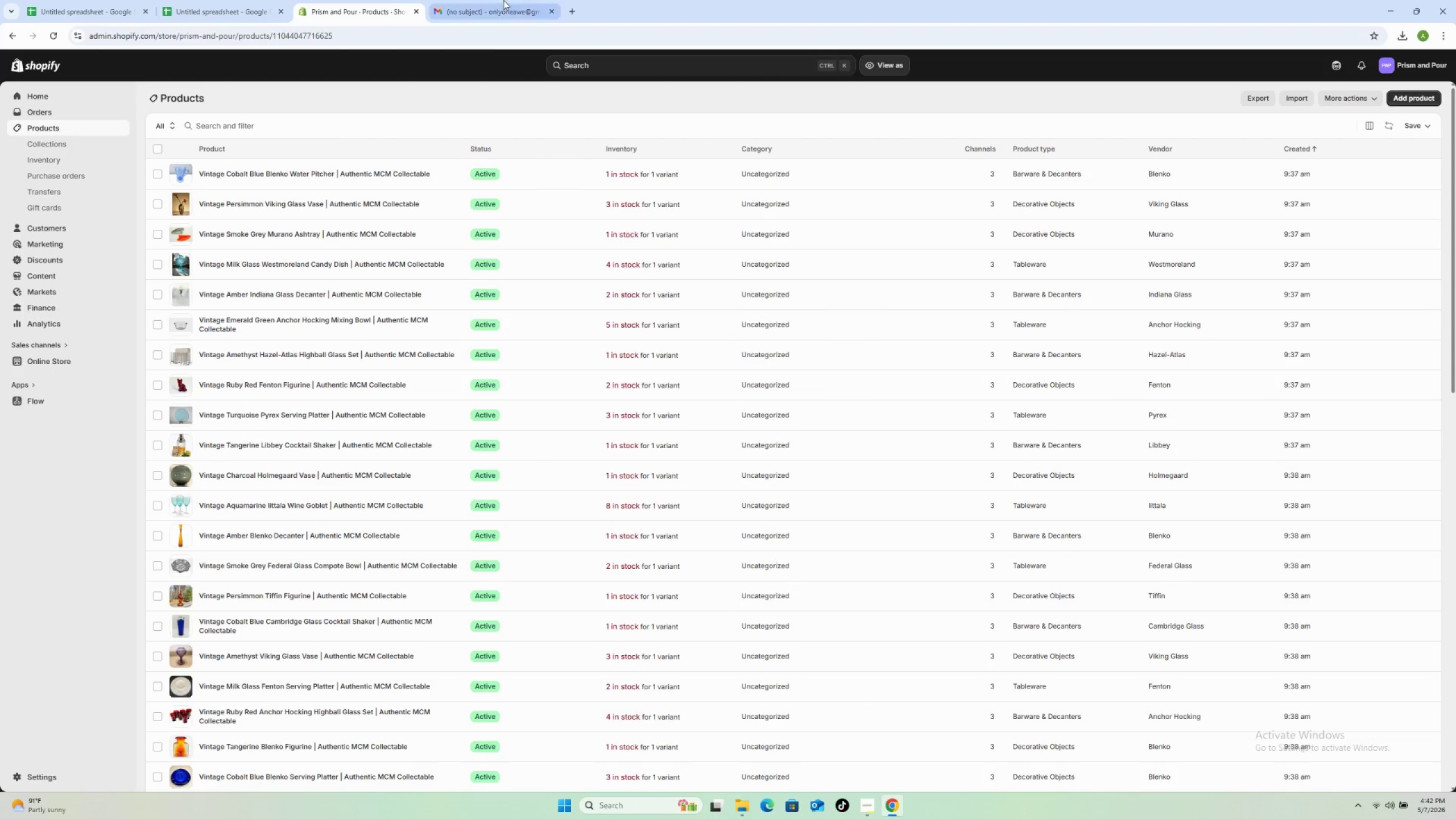 
left_click([499, 1])
 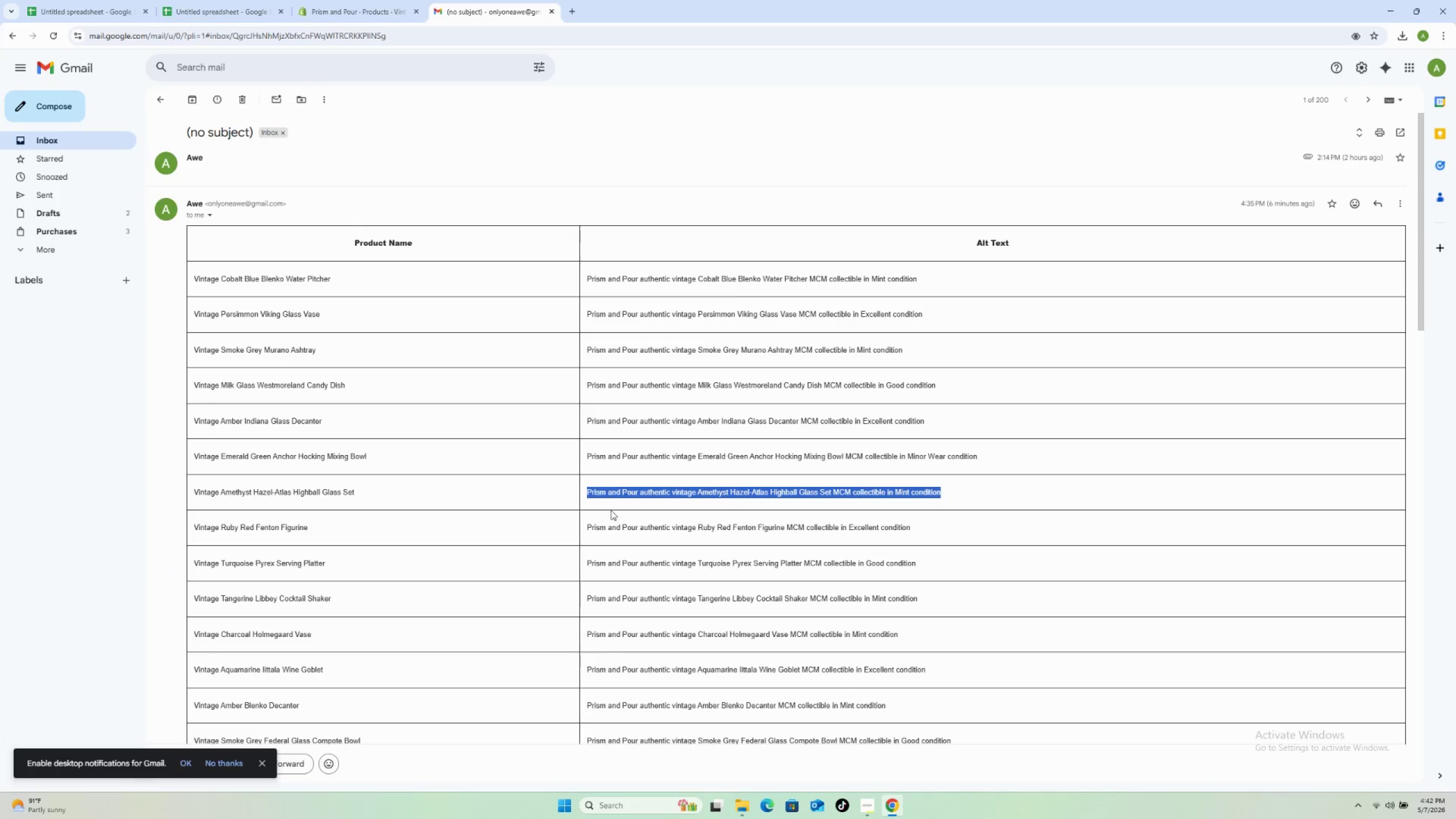 
scroll: coordinate [606, 509], scroll_direction: down, amount: 3.0
 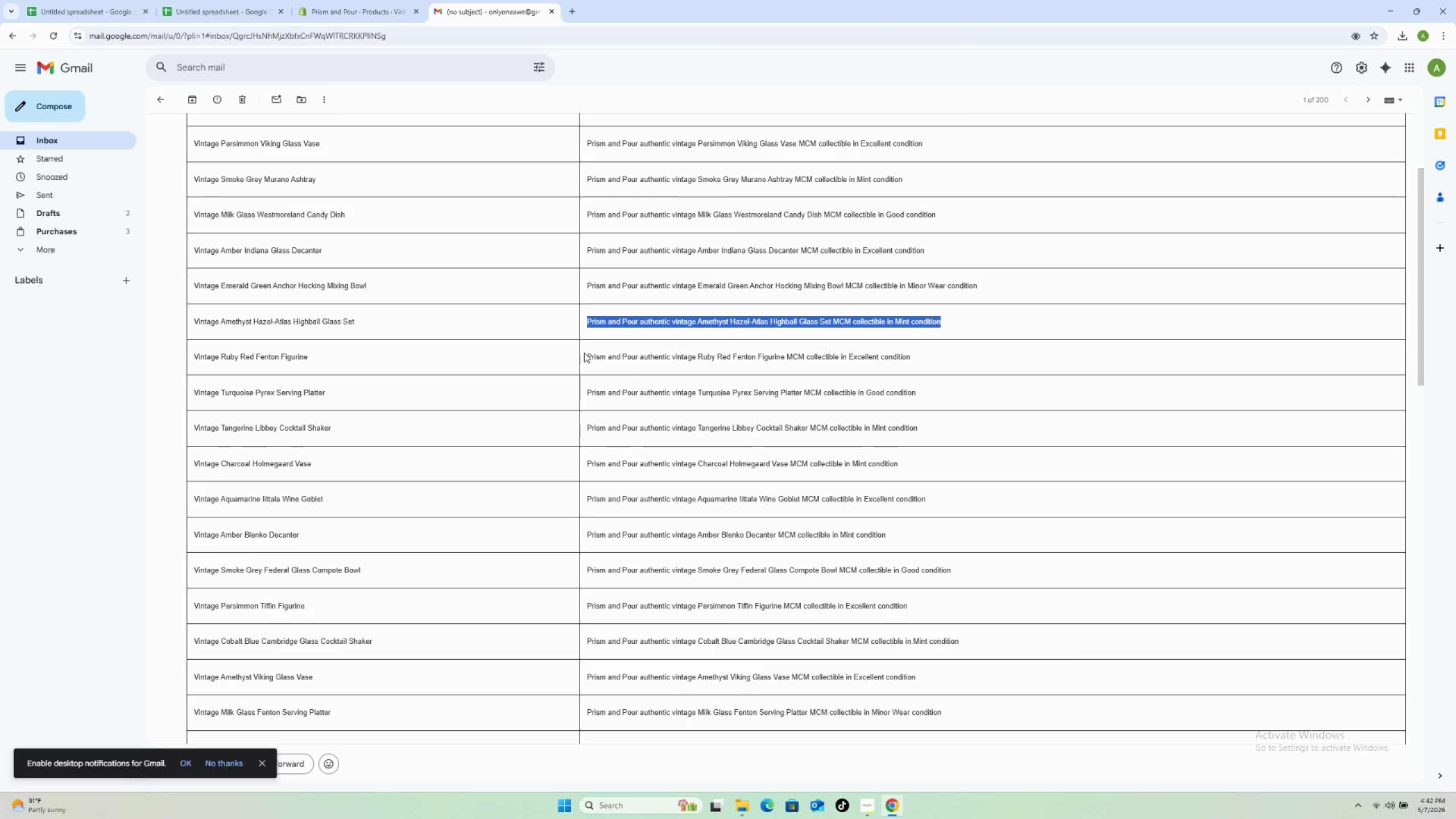 
left_click_drag(start_coordinate=[584, 353], to_coordinate=[915, 357])
 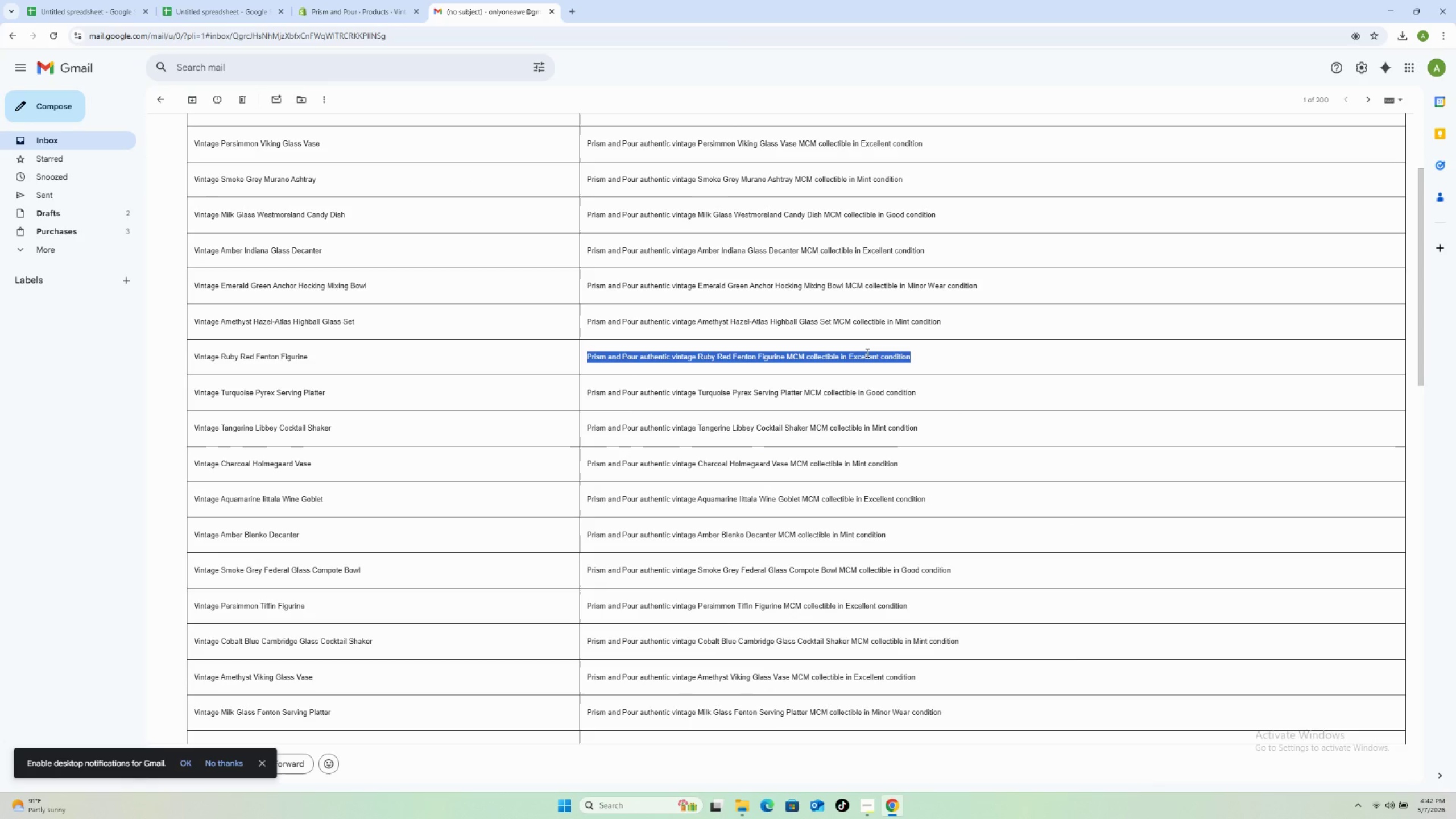 
right_click([866, 353])
 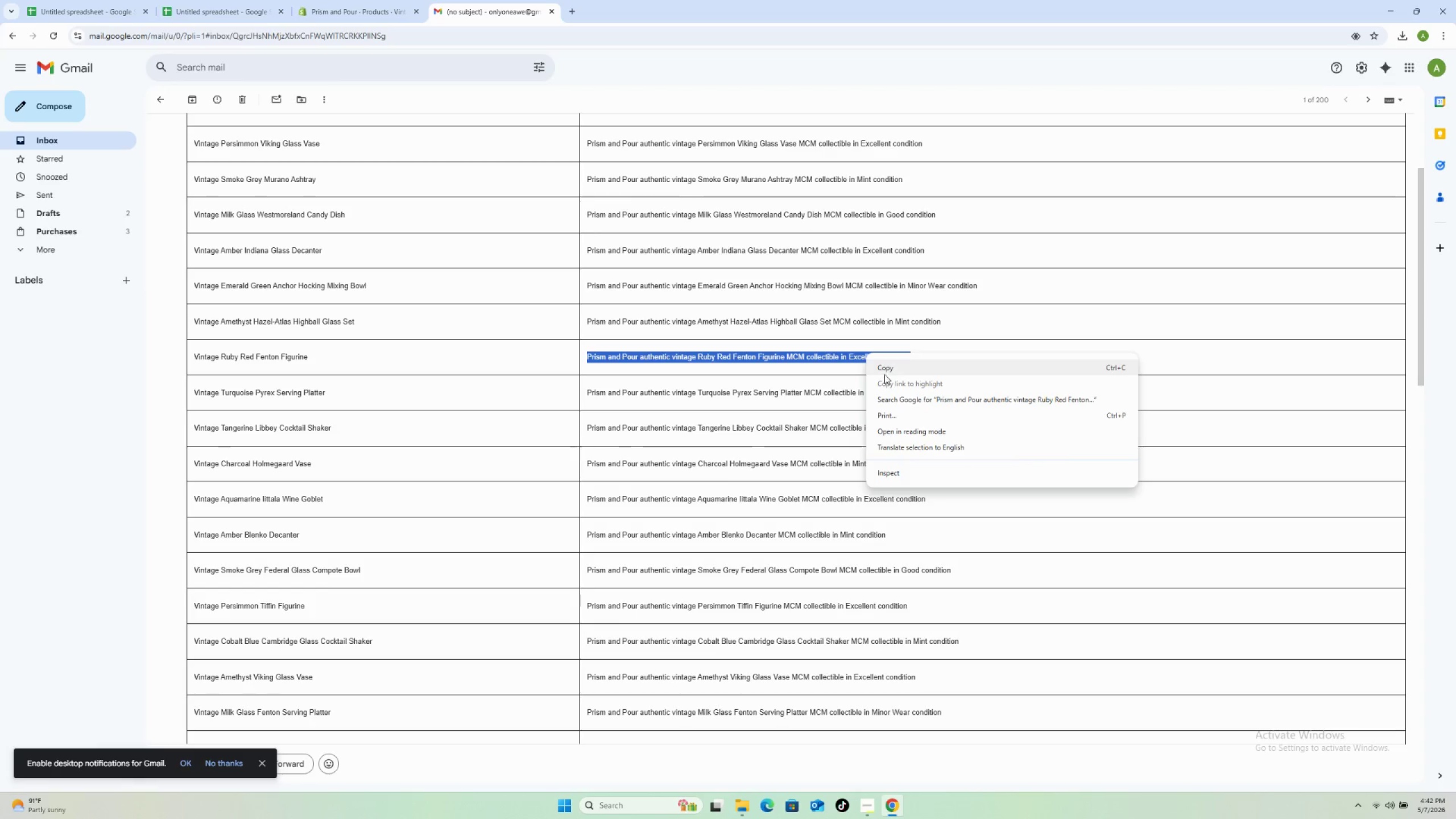 
left_click([884, 365])
 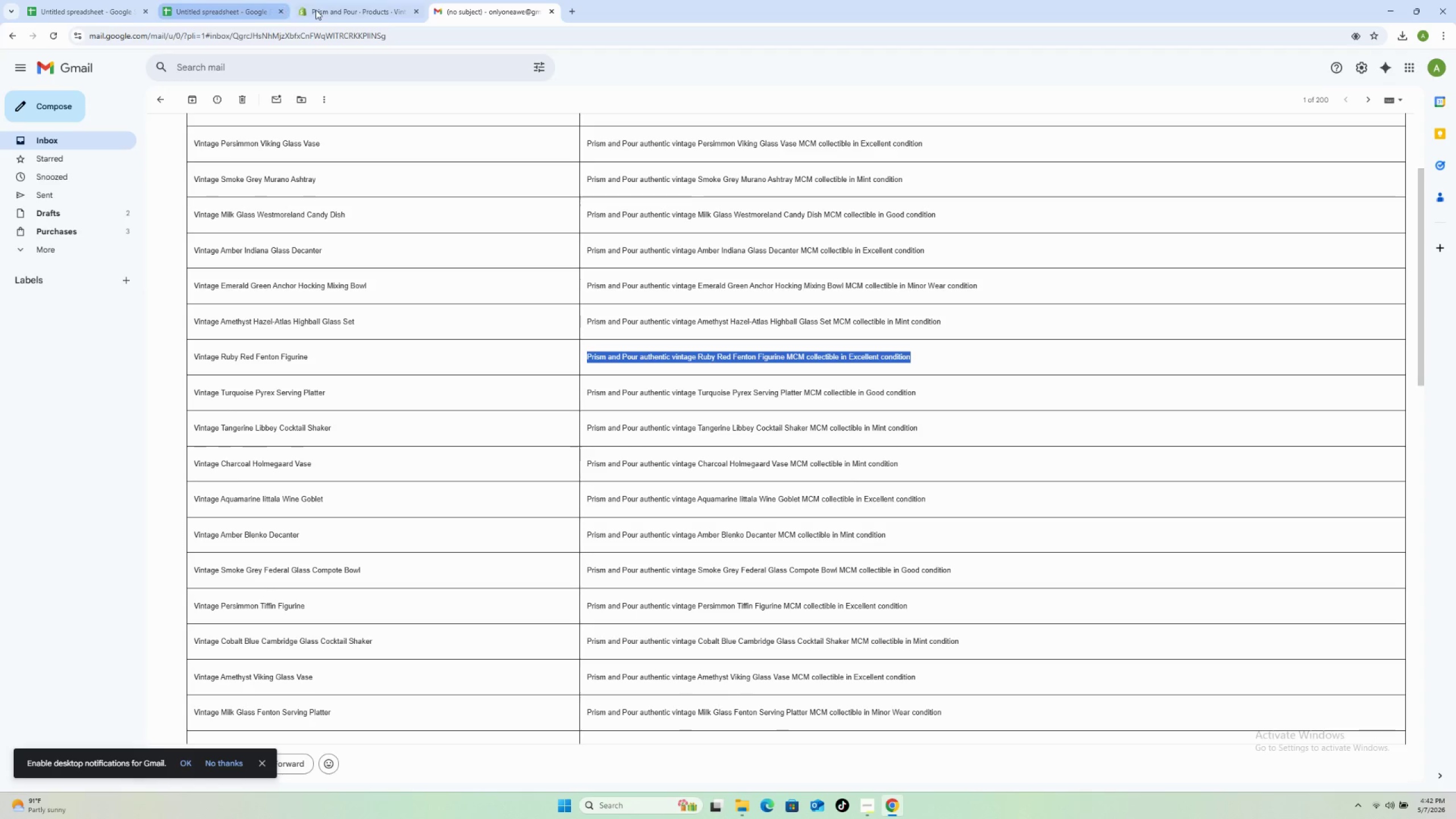 
left_click([316, 10])
 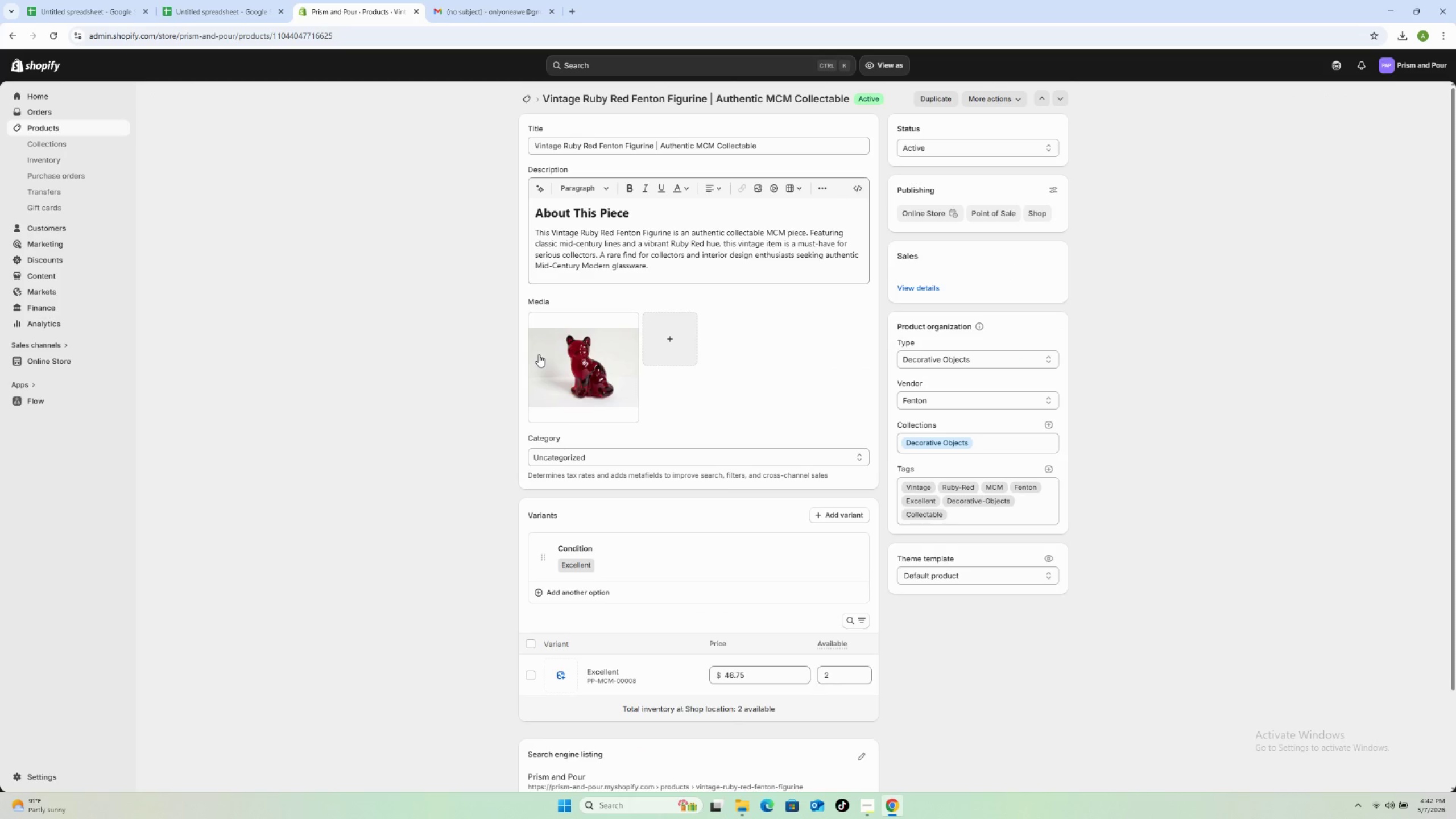 
left_click([581, 370])
 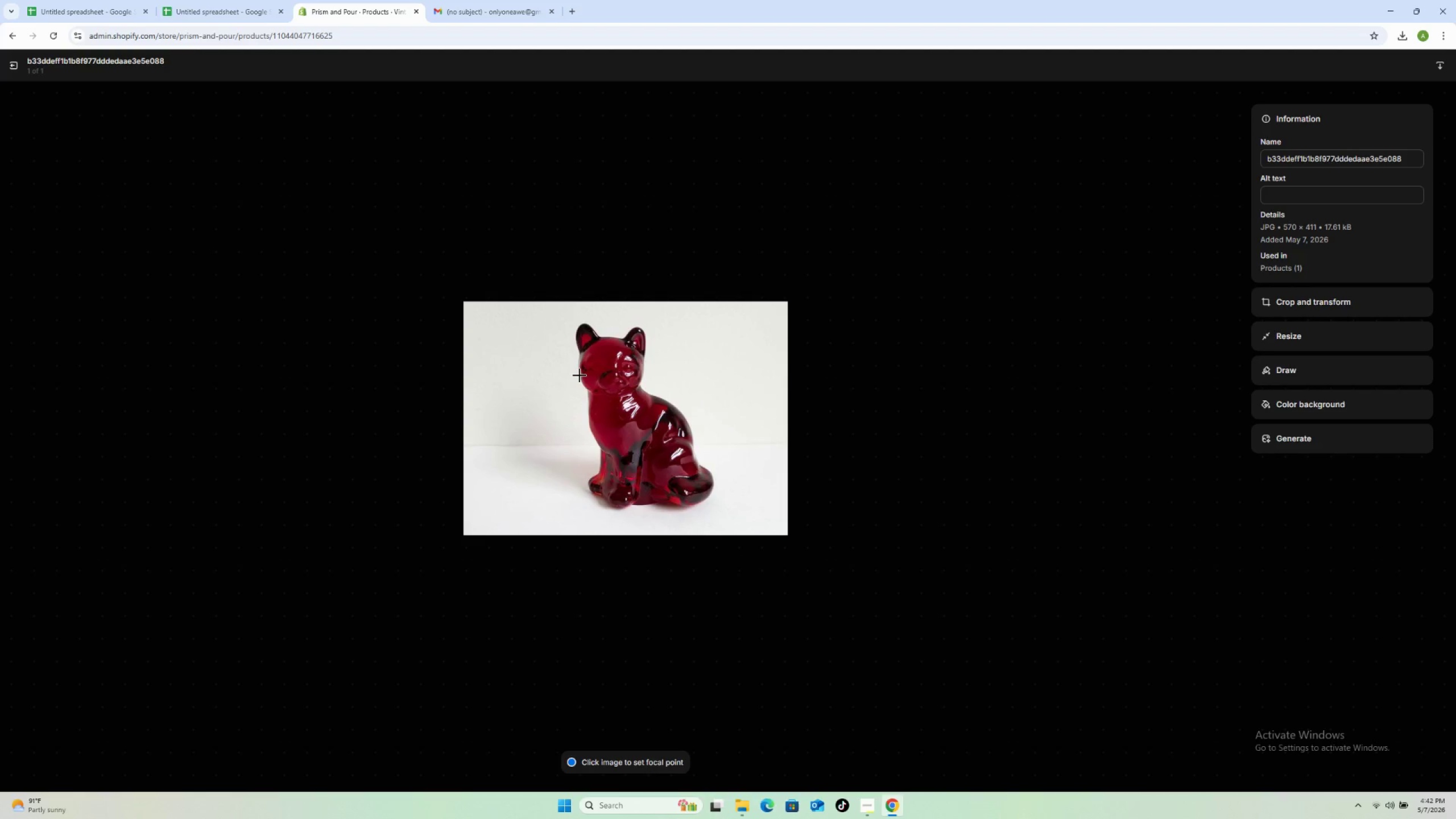 
wait(9.39)
 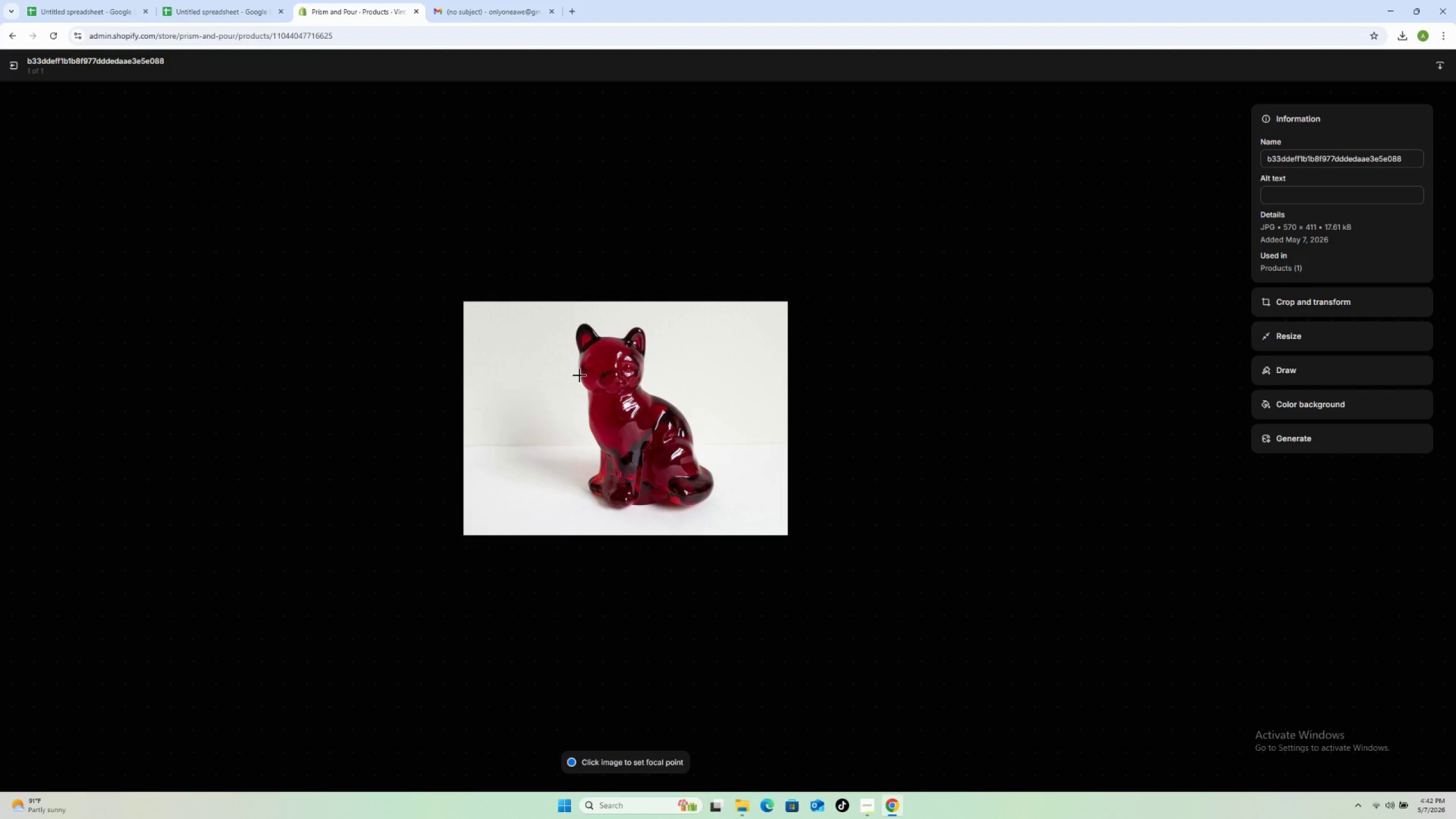 
left_click([1364, 188])
 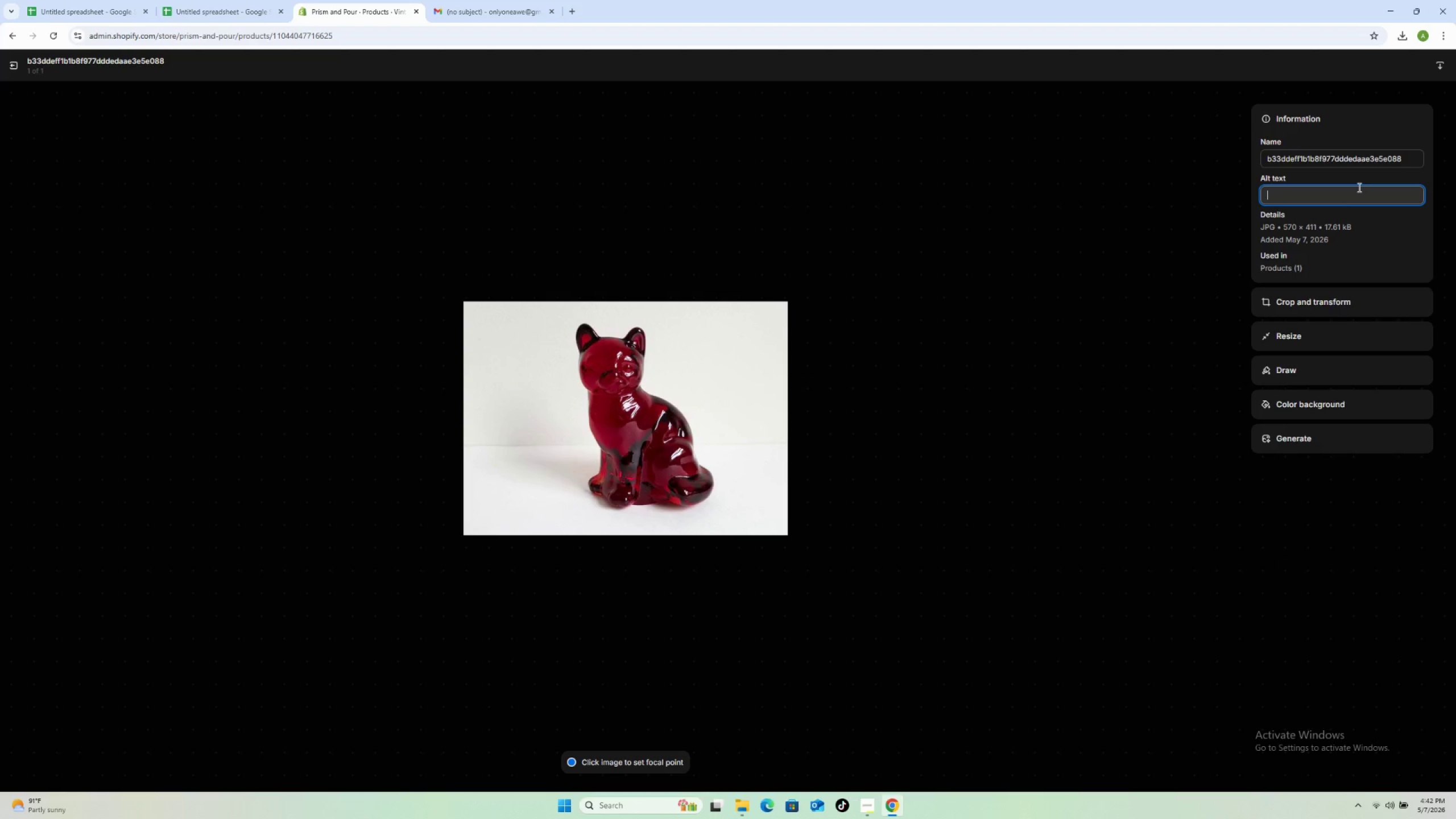 
key(Control+V)
 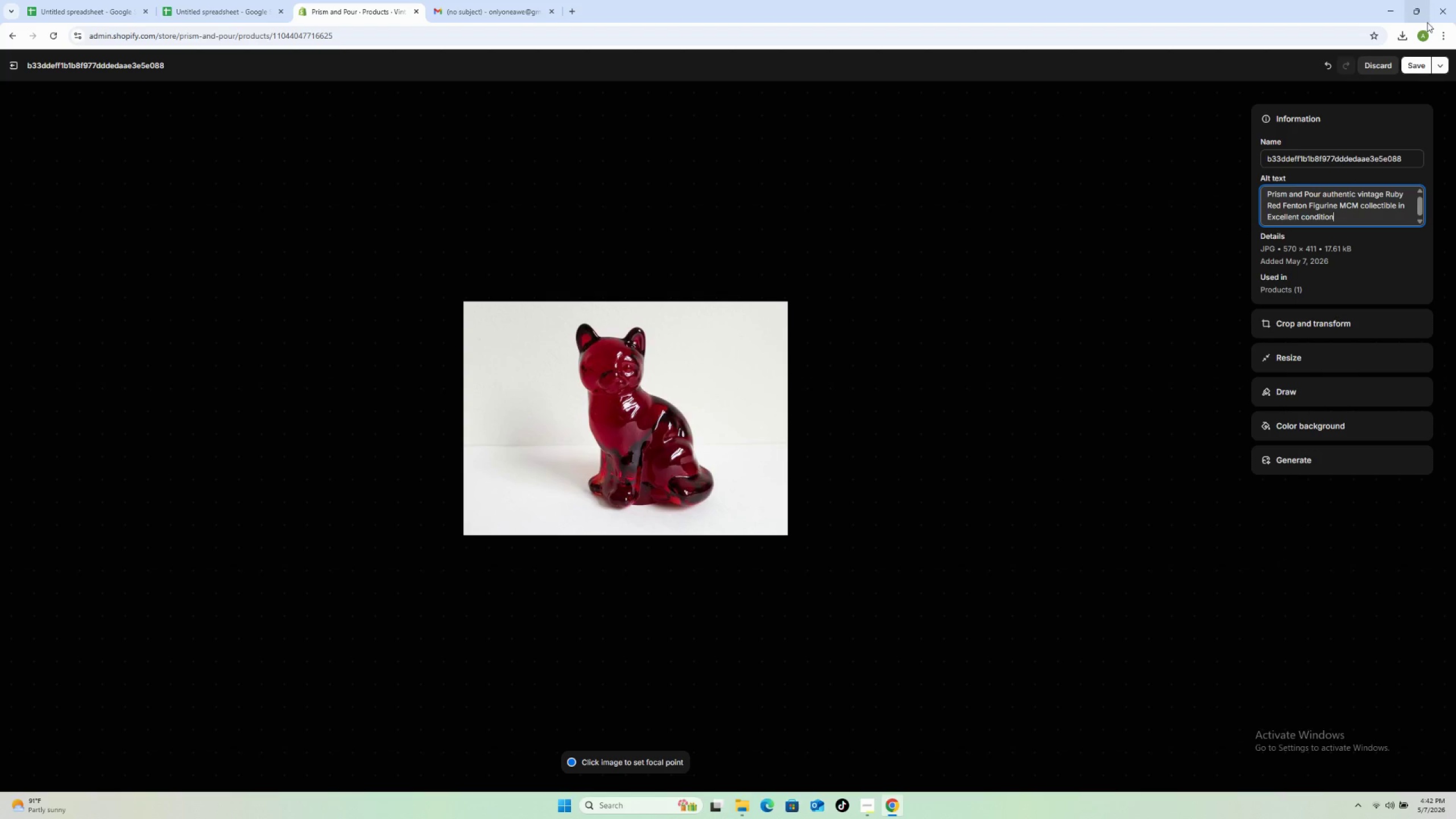 
left_click([1410, 59])
 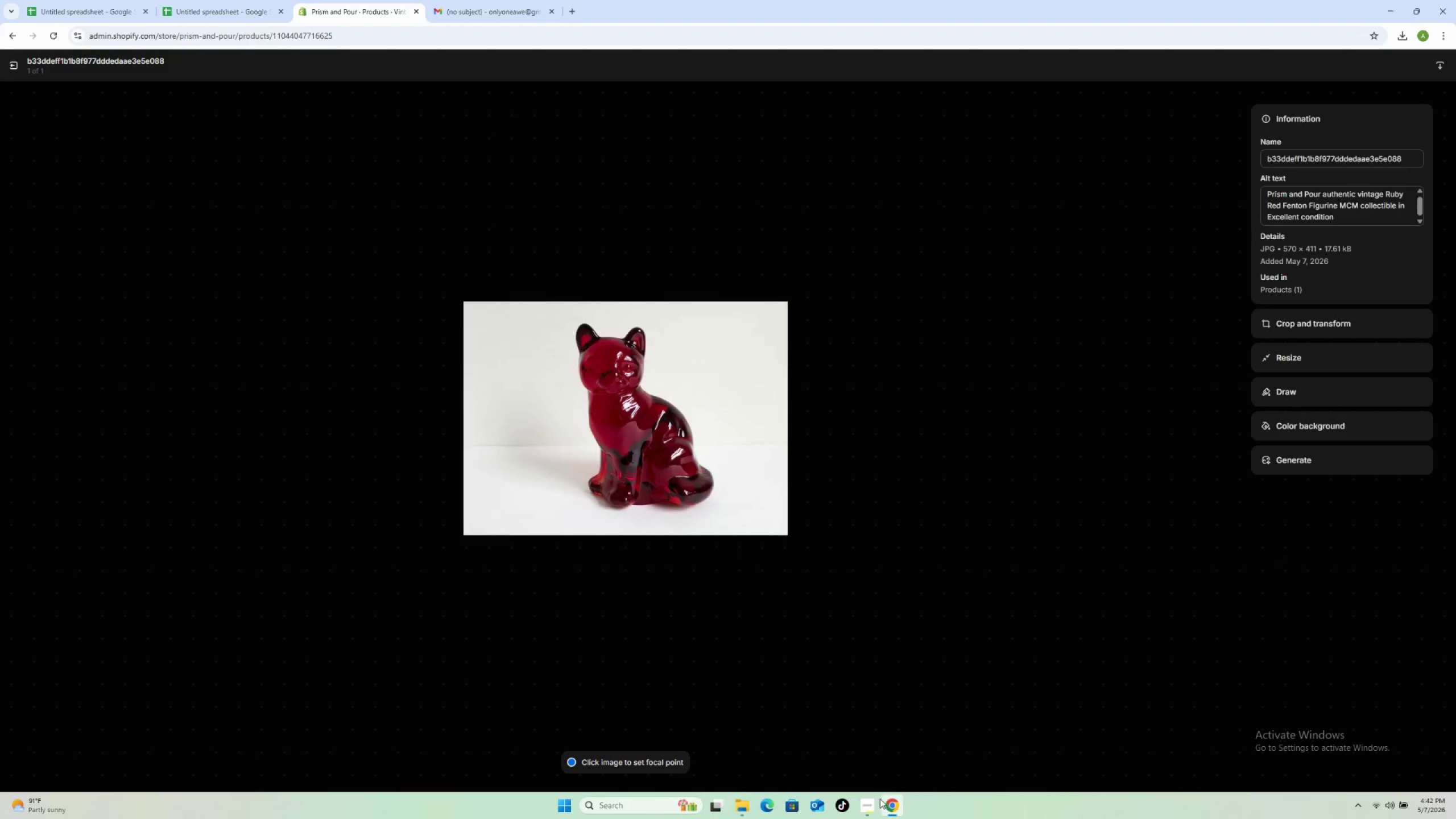 
left_click([869, 800])